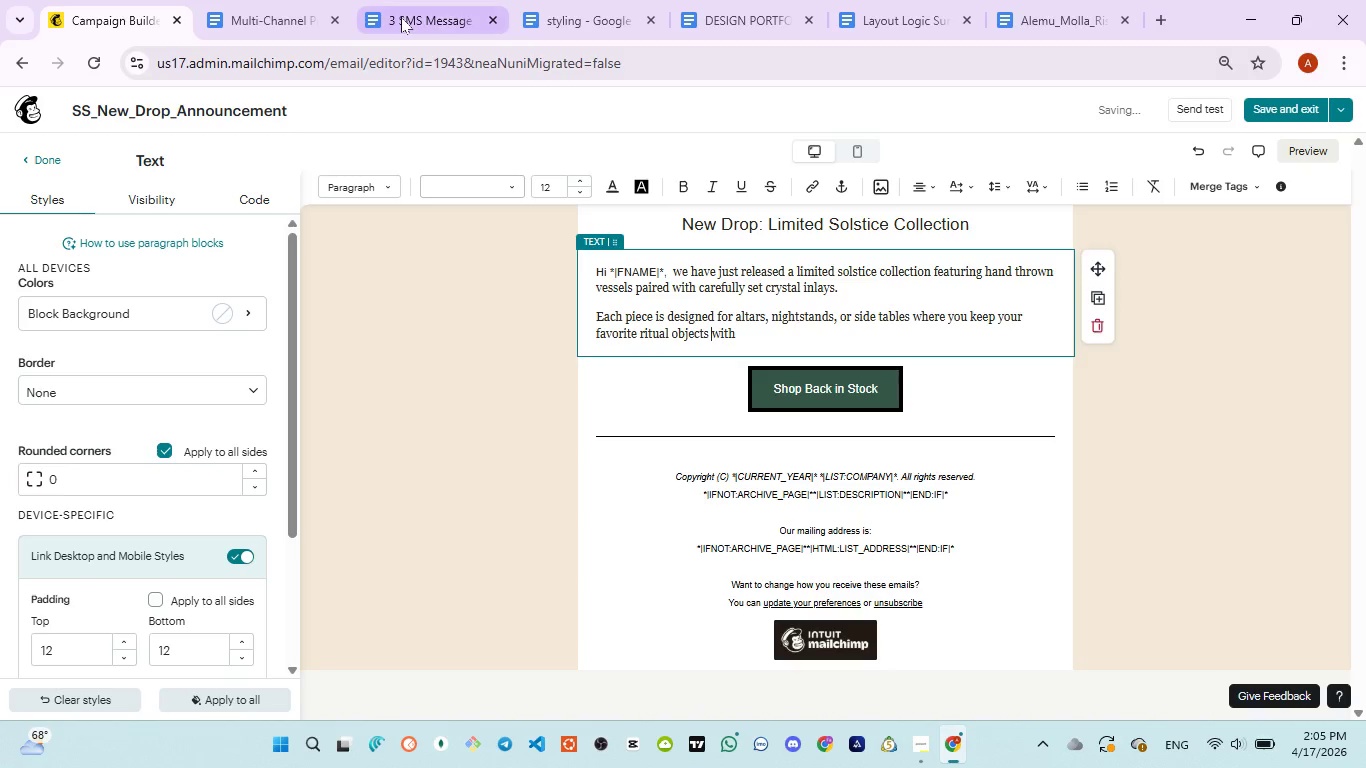 
left_click([401, 17])
 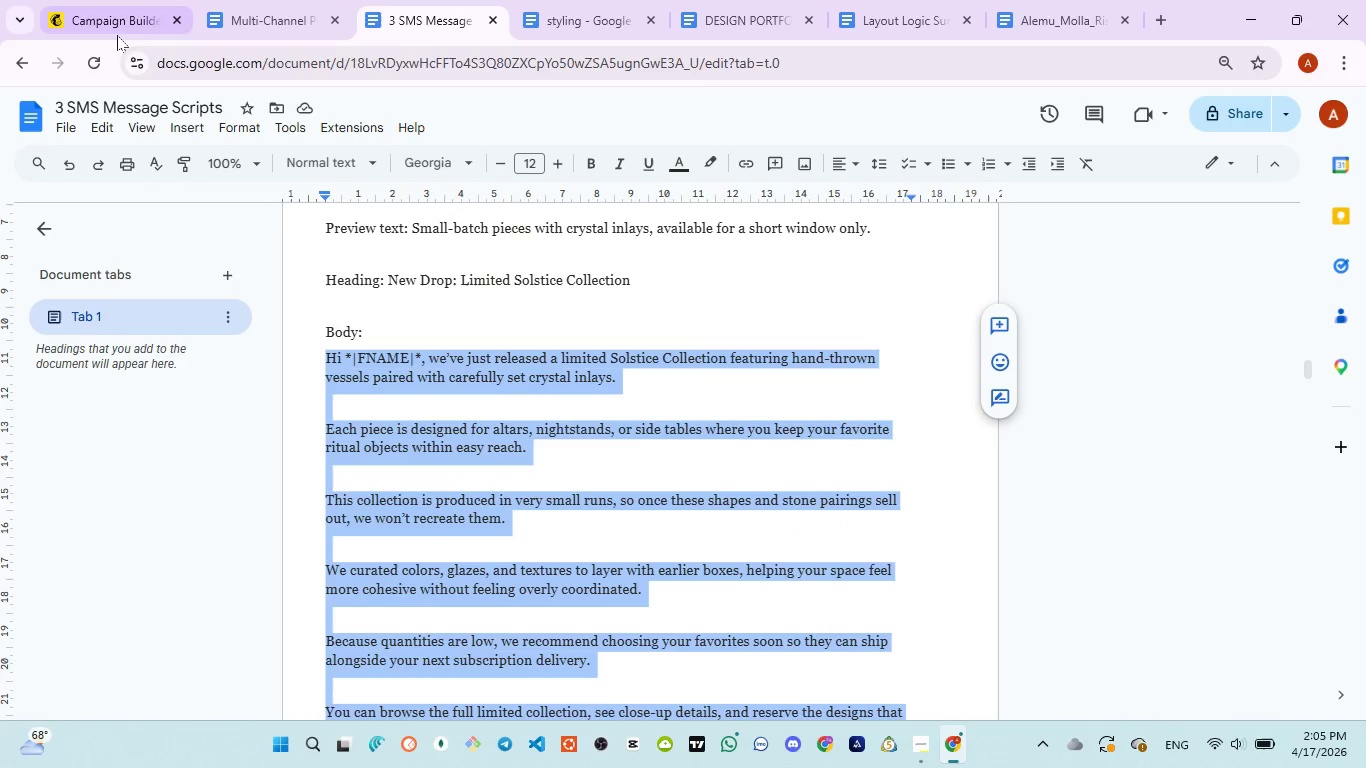 
left_click([113, 28])
 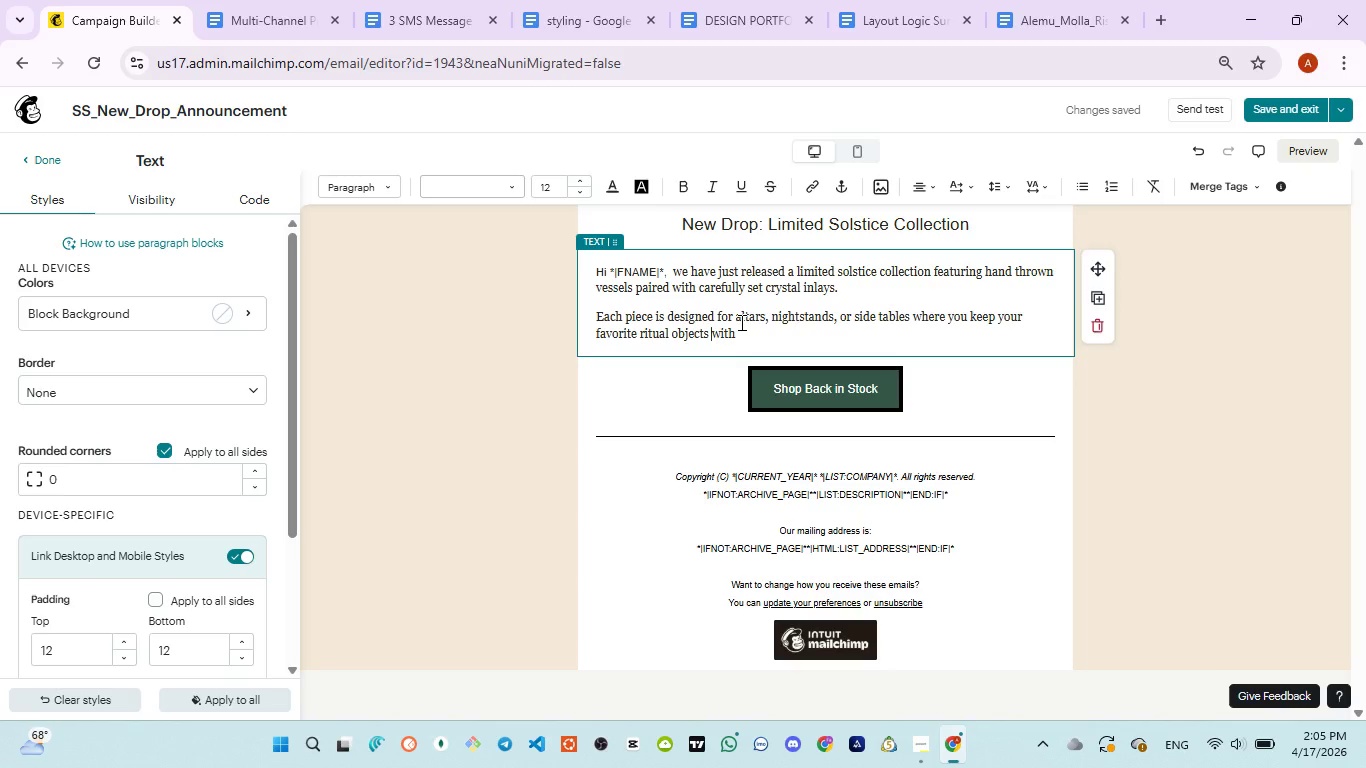 
left_click([740, 322])
 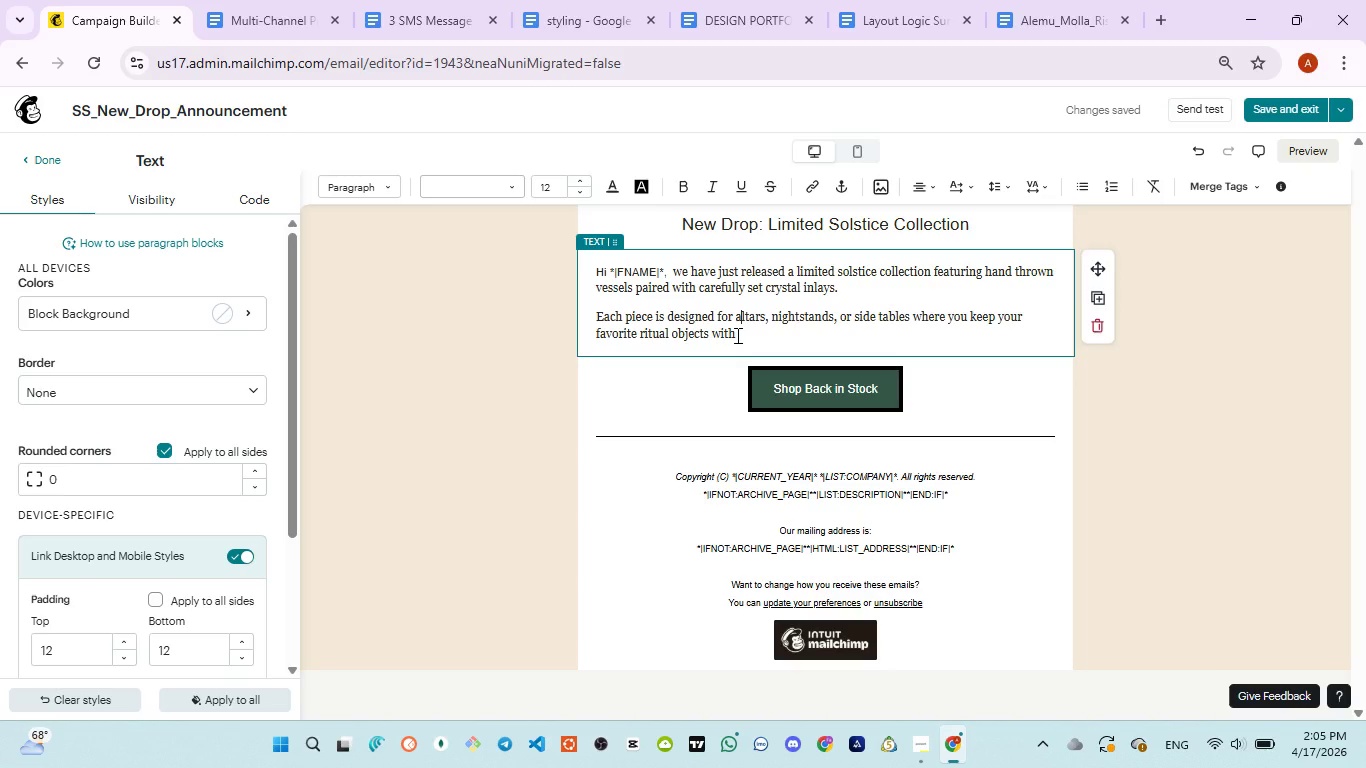 
left_click([736, 335])
 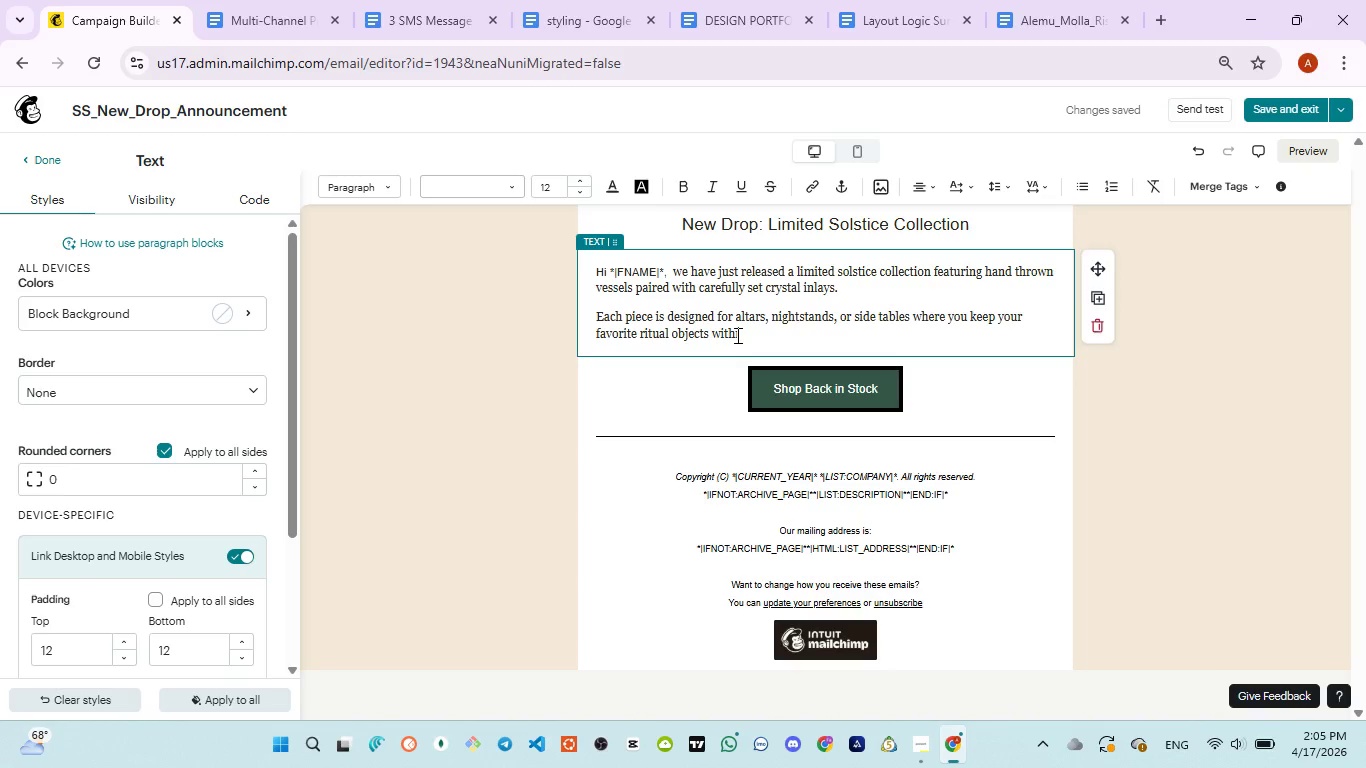 
type(in easy reach.)
 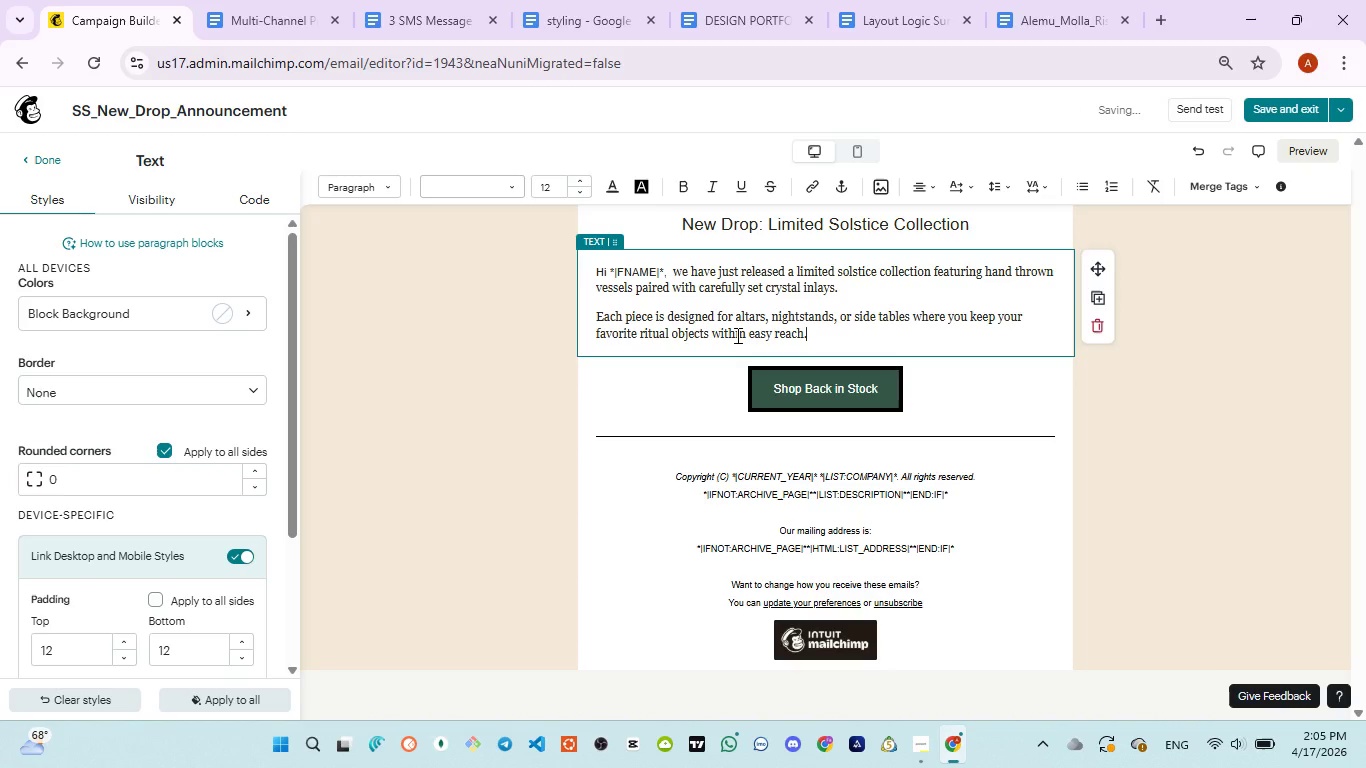 
key(Enter)
 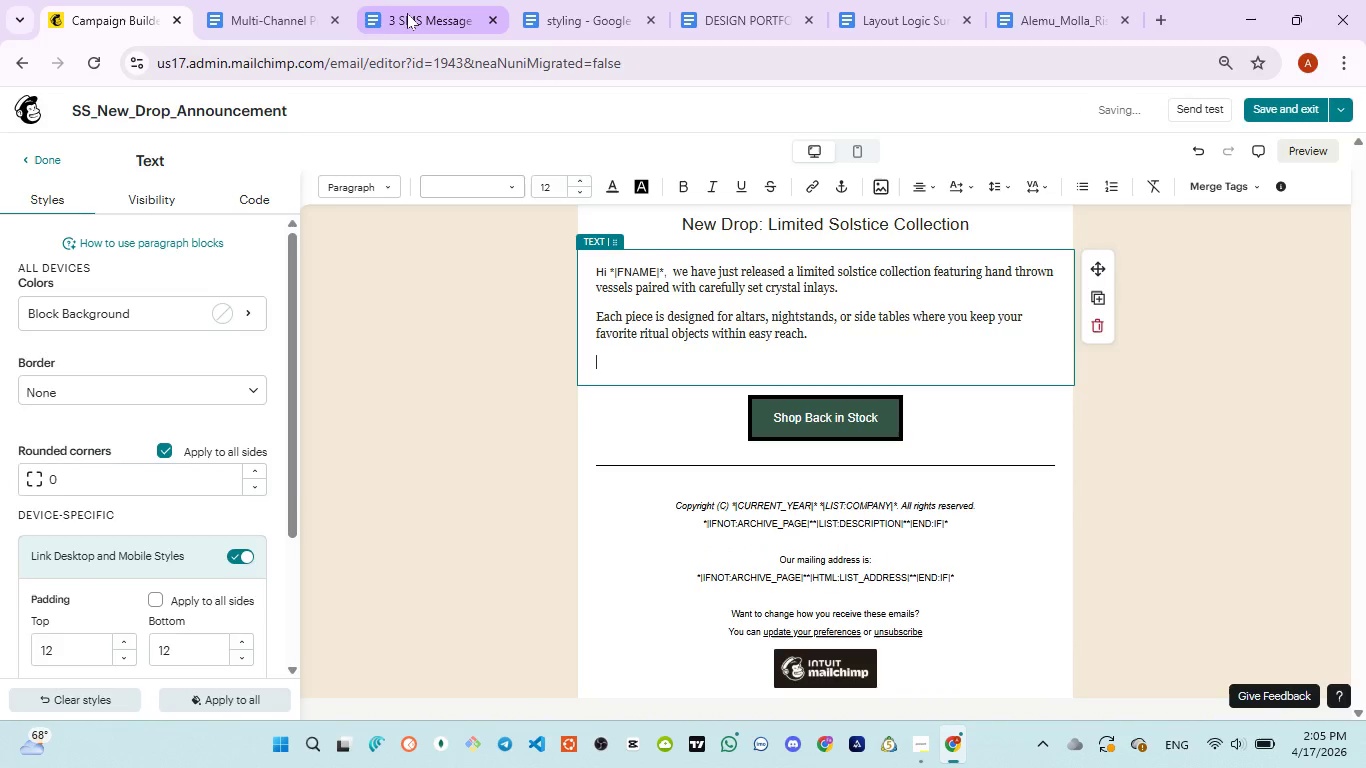 
left_click([407, 13])
 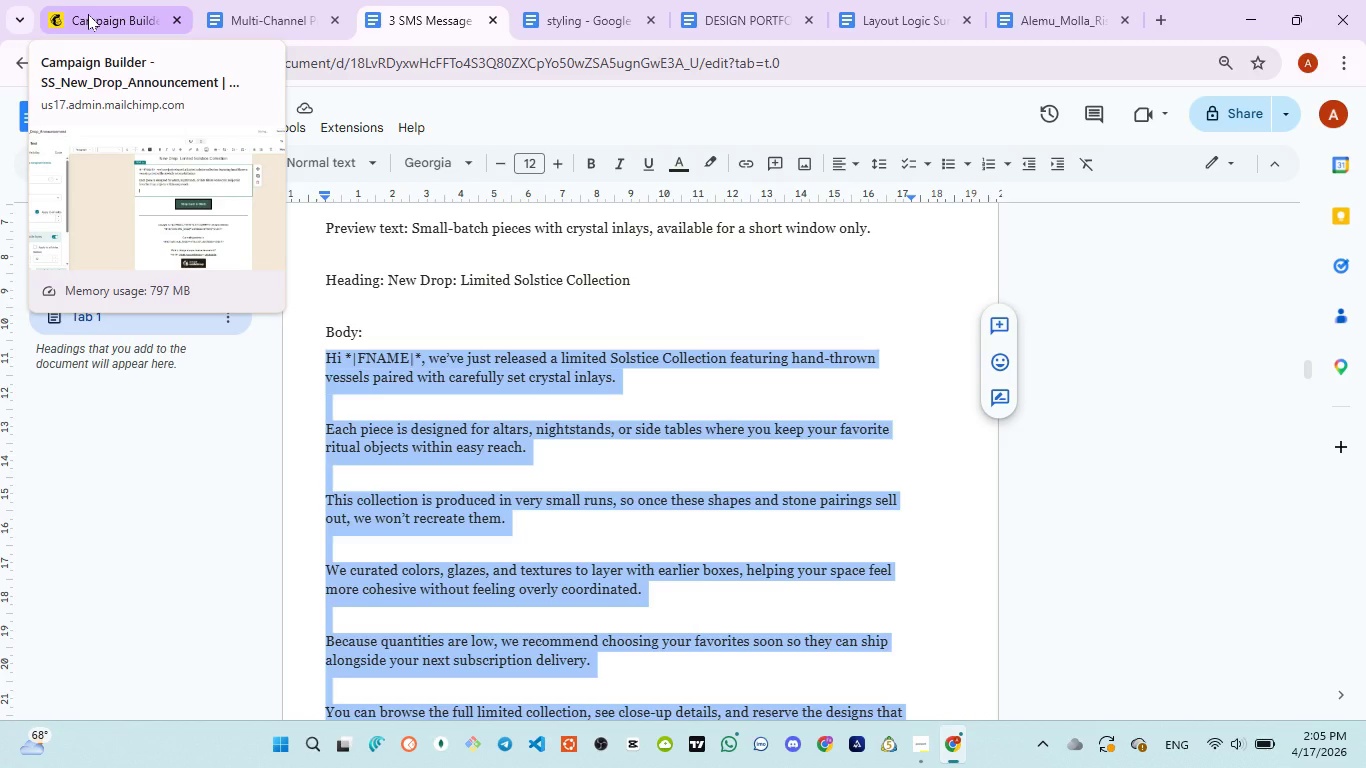 
wait(5.41)
 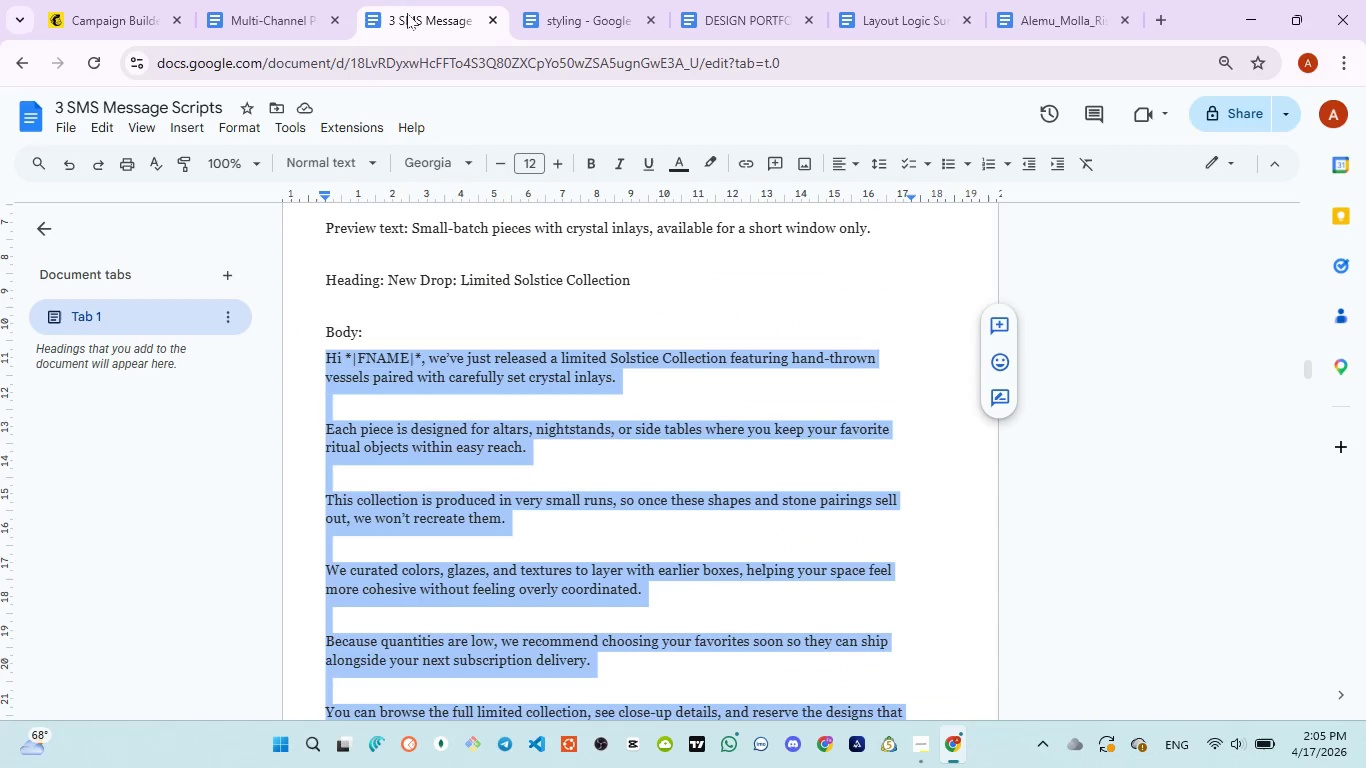 
left_click([88, 14])
 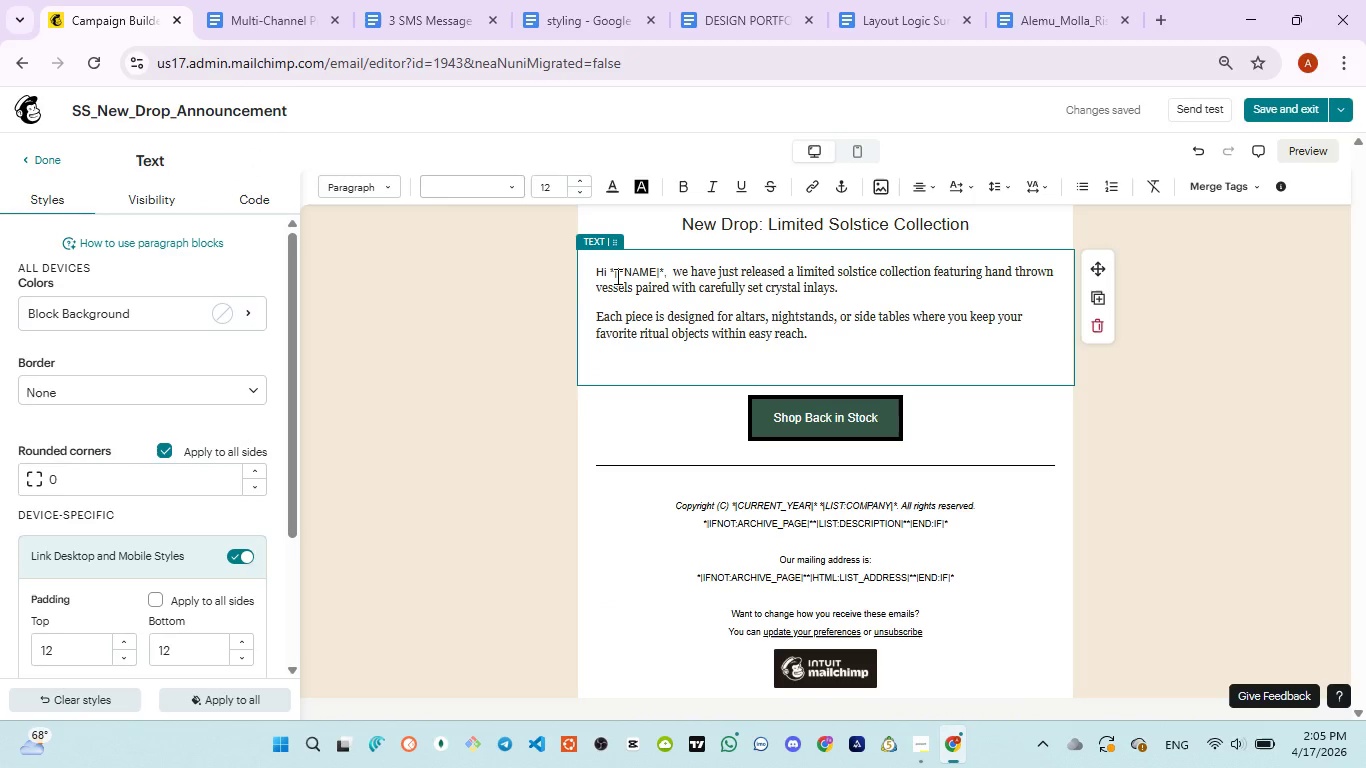 
type(This collection is produced in a small runs )
 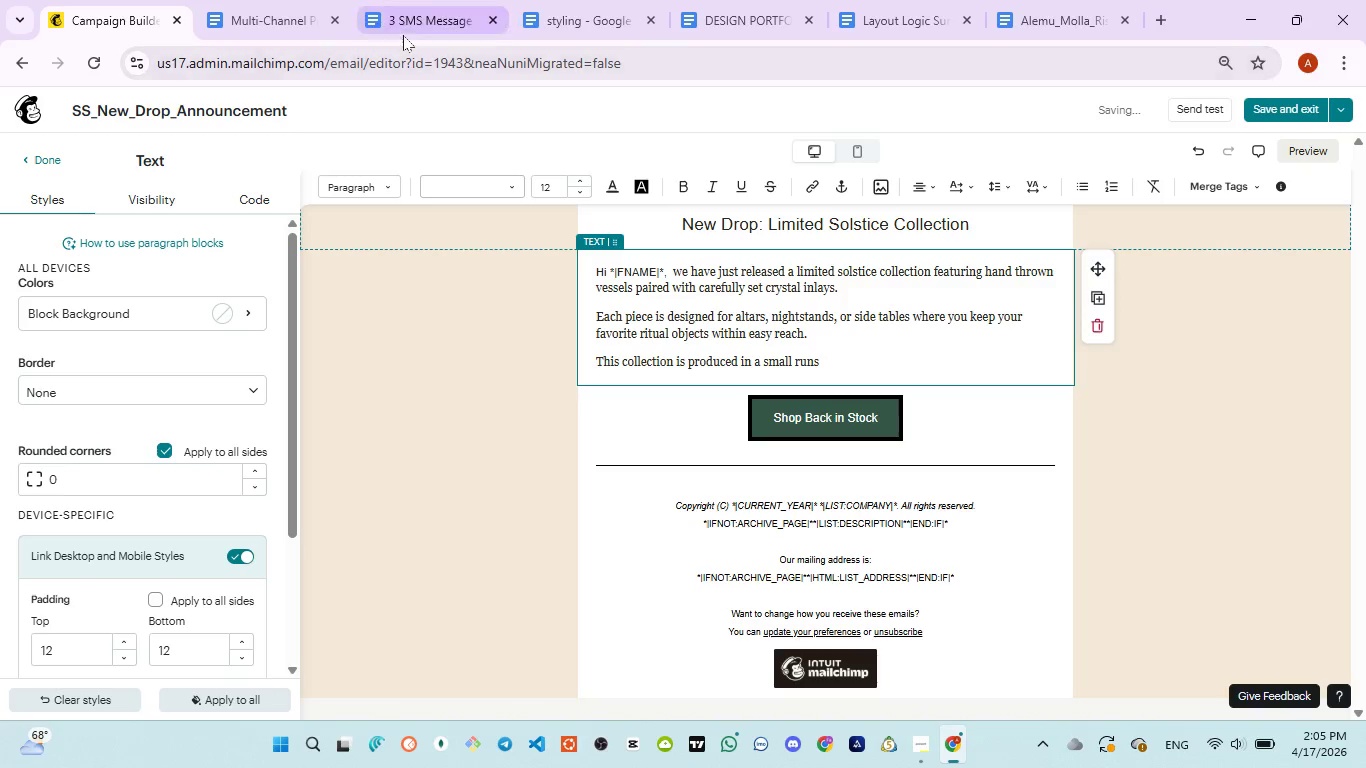 
left_click([403, 35])
 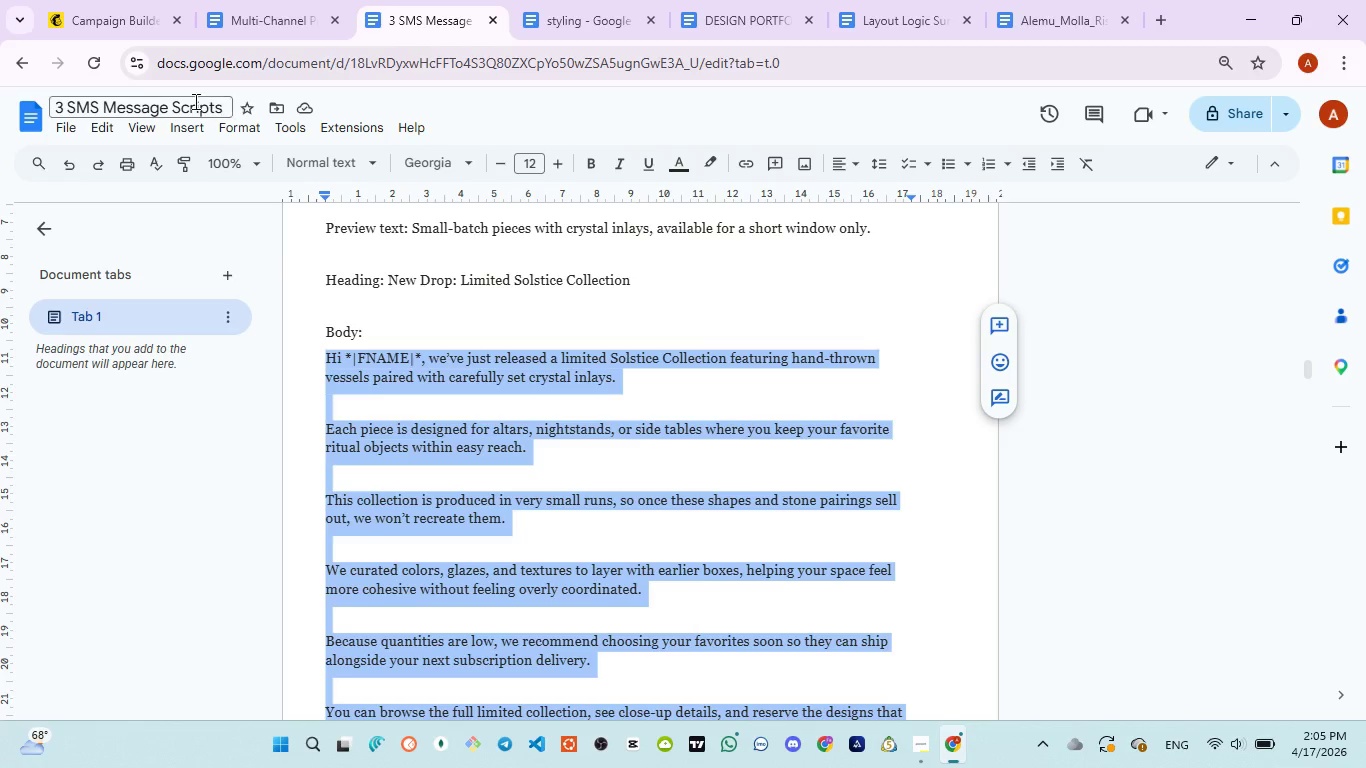 
left_click([107, 22])
 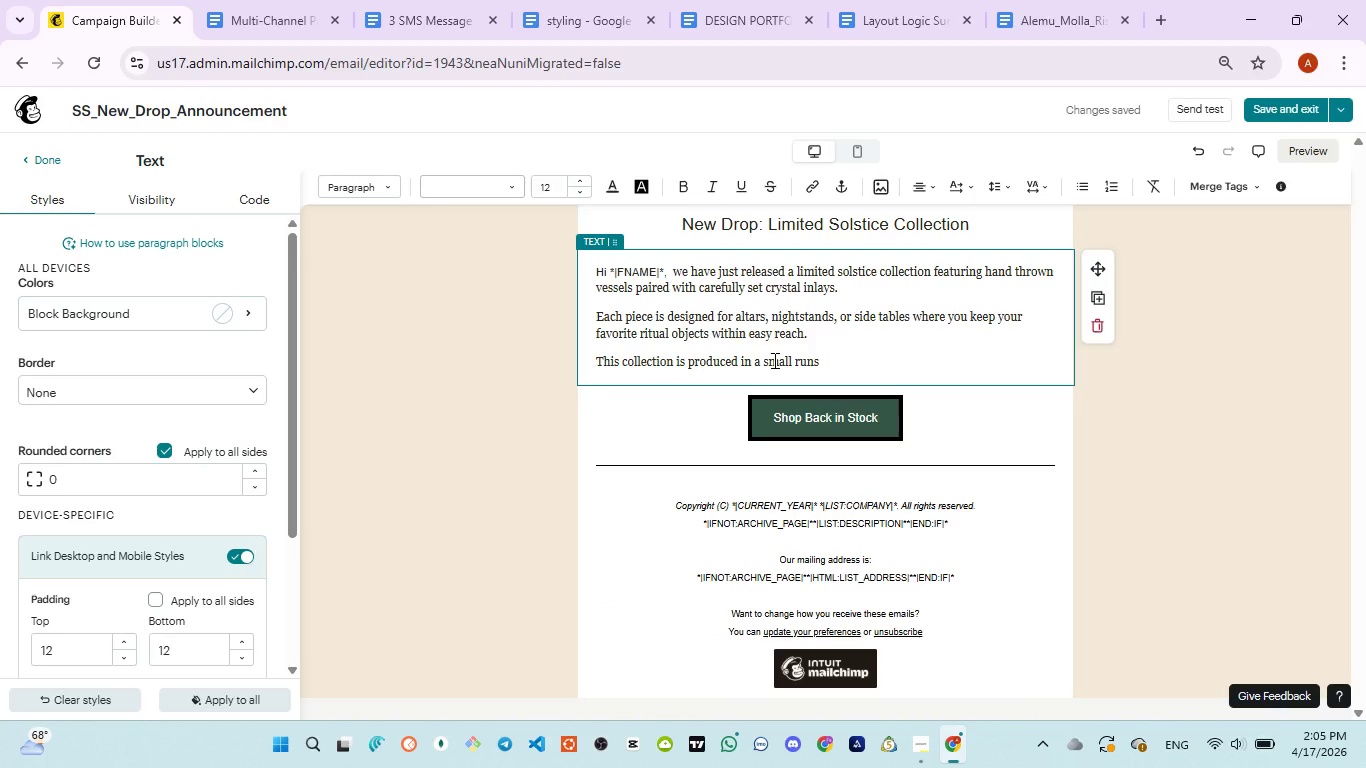 
double_click([773, 360])
 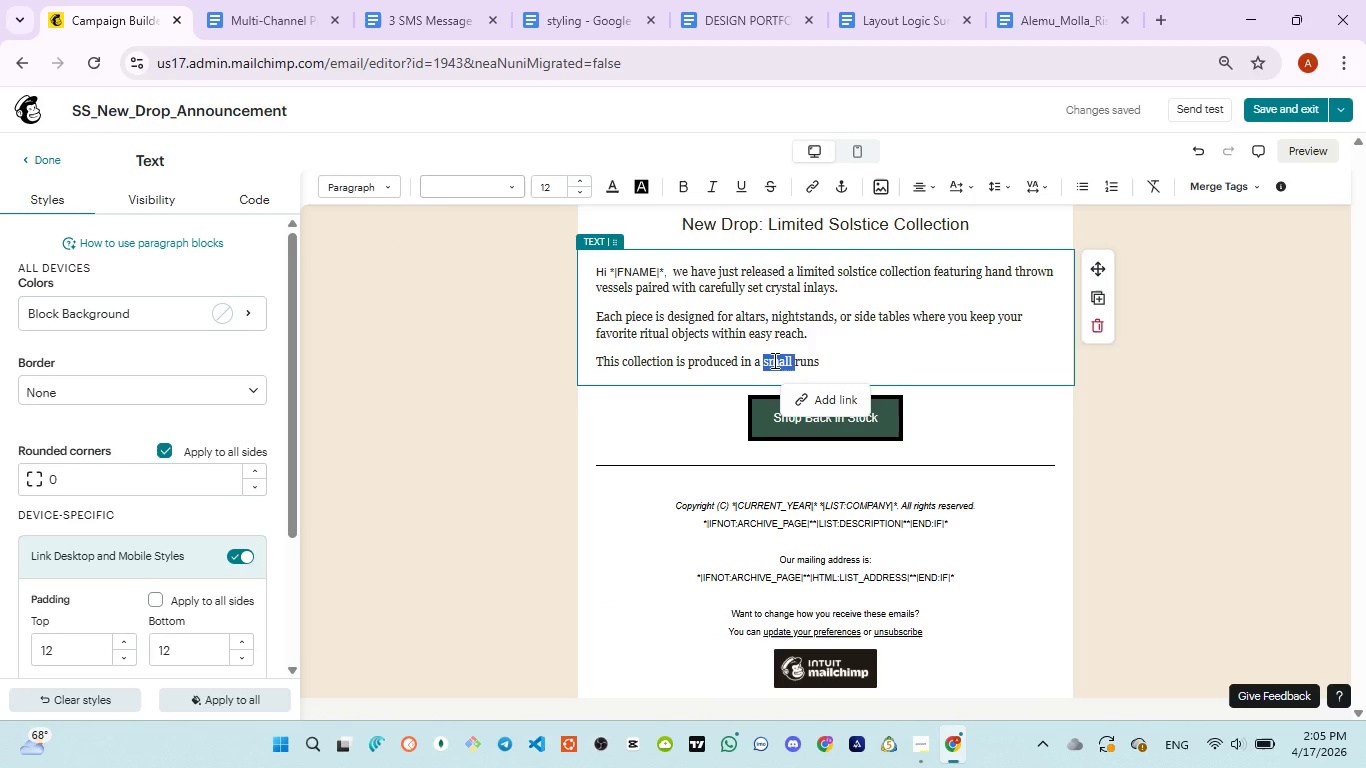 
key(Backspace)
key(Backspace)
key(Backspace)
type(very small )
 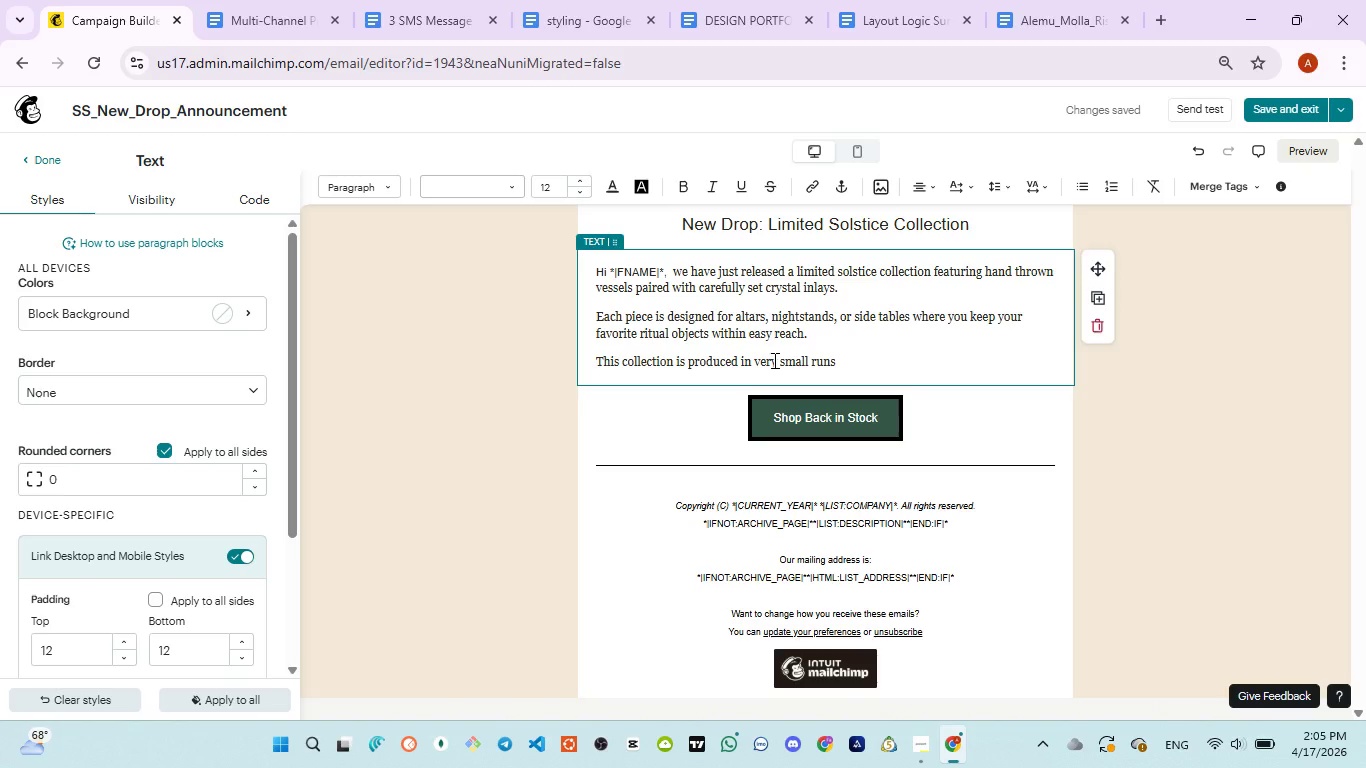 
wait(6.34)
 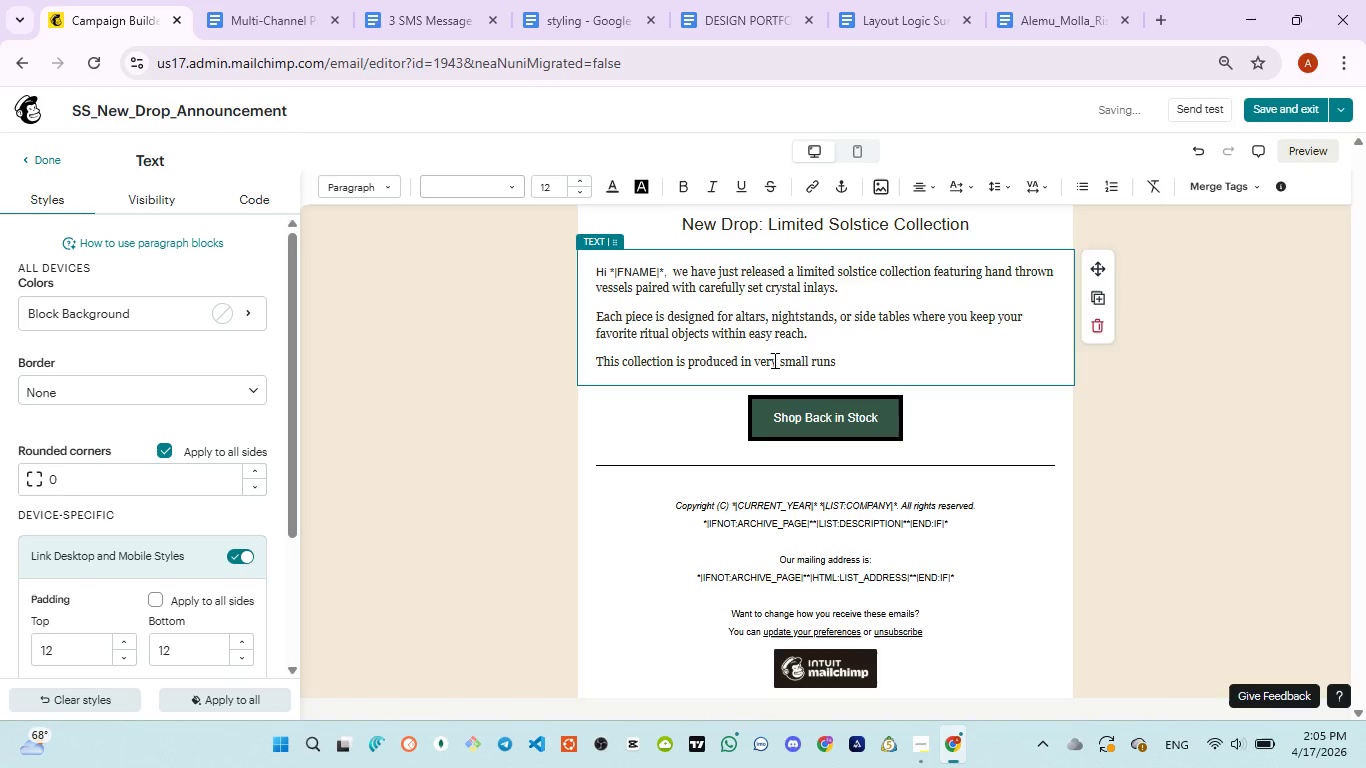 
left_click([852, 370])
 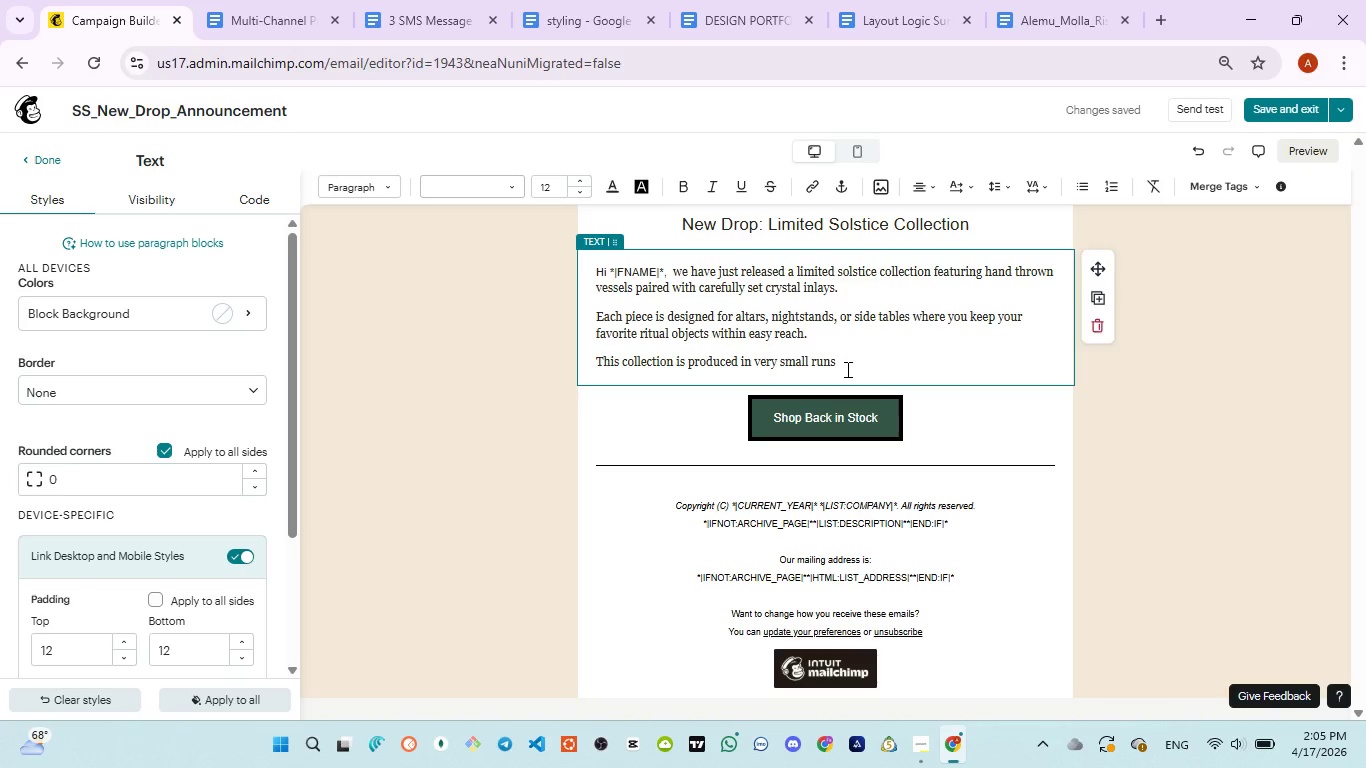 
key(ArrowLeft)
 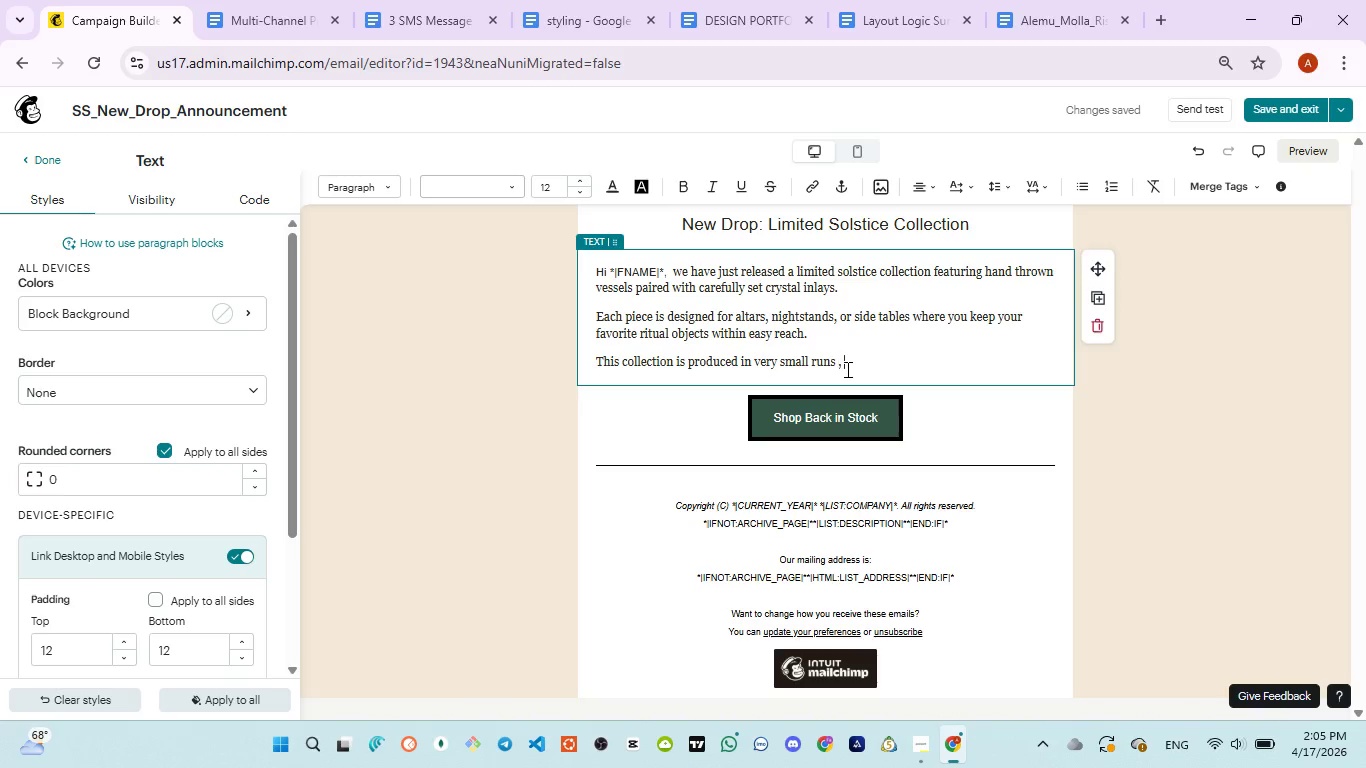 
type(, so shapes )
 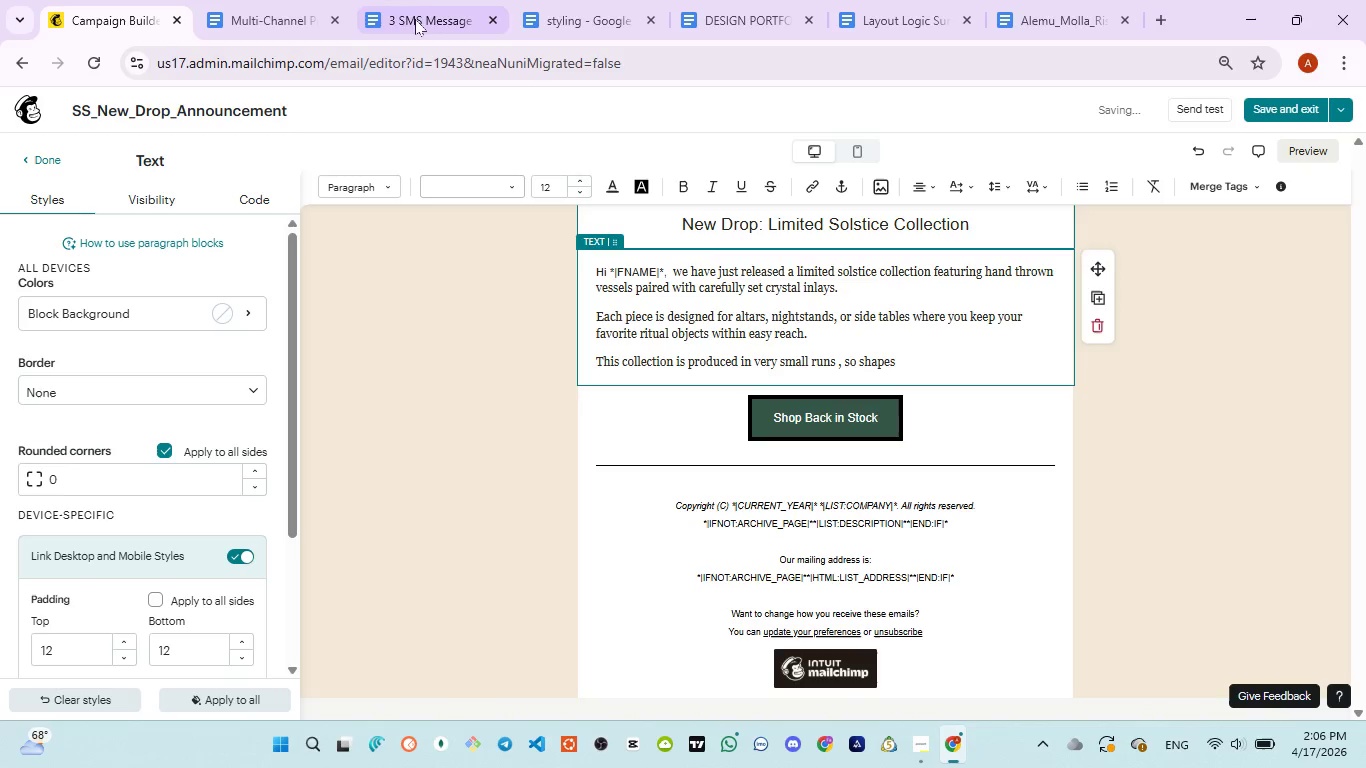 
left_click([414, 15])
 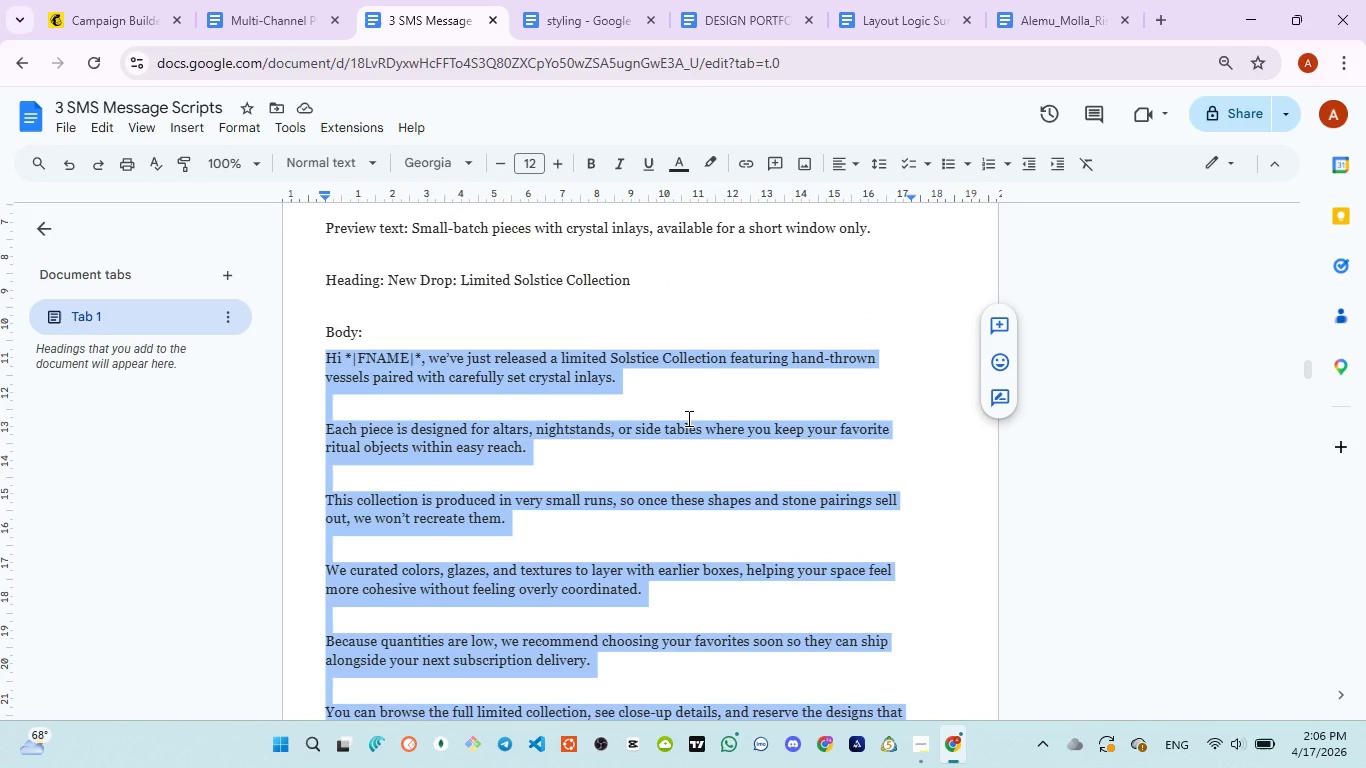 
wait(14.62)
 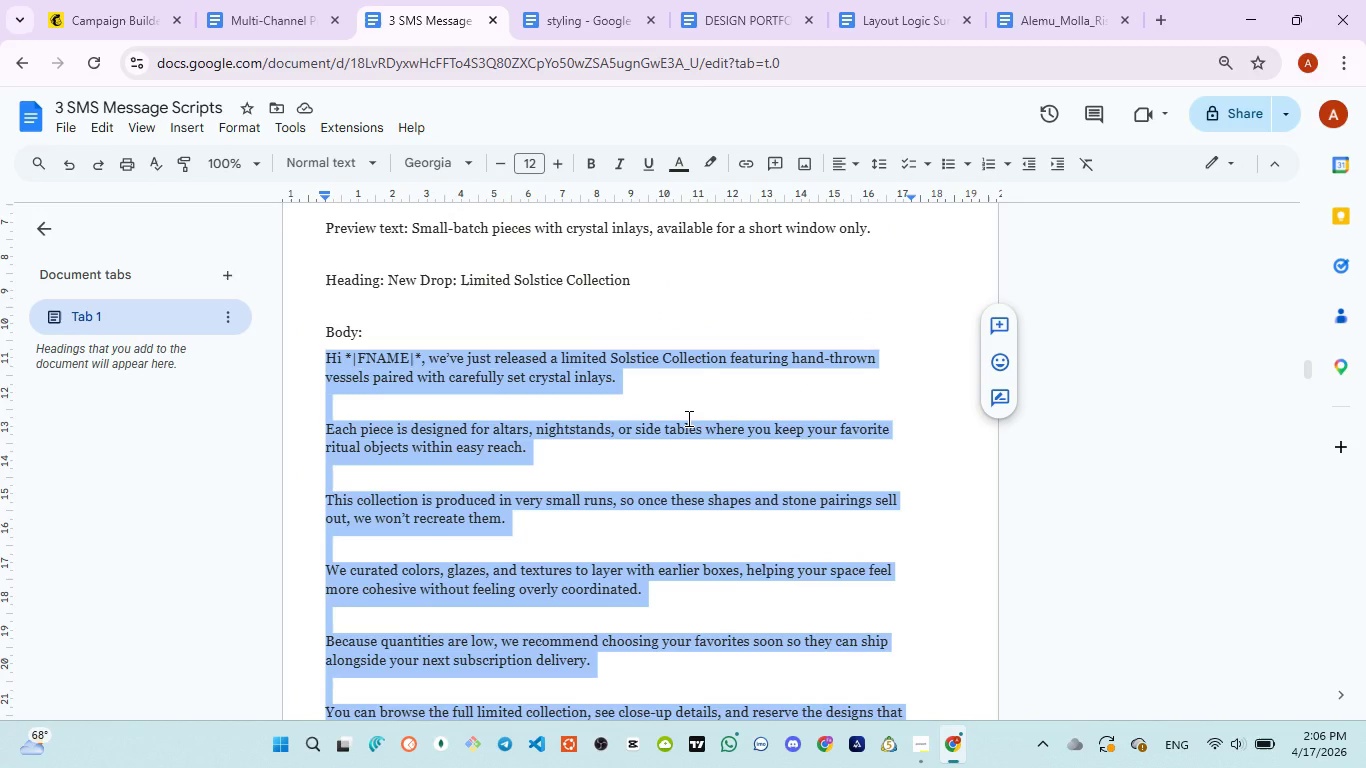 
left_click([106, 26])
 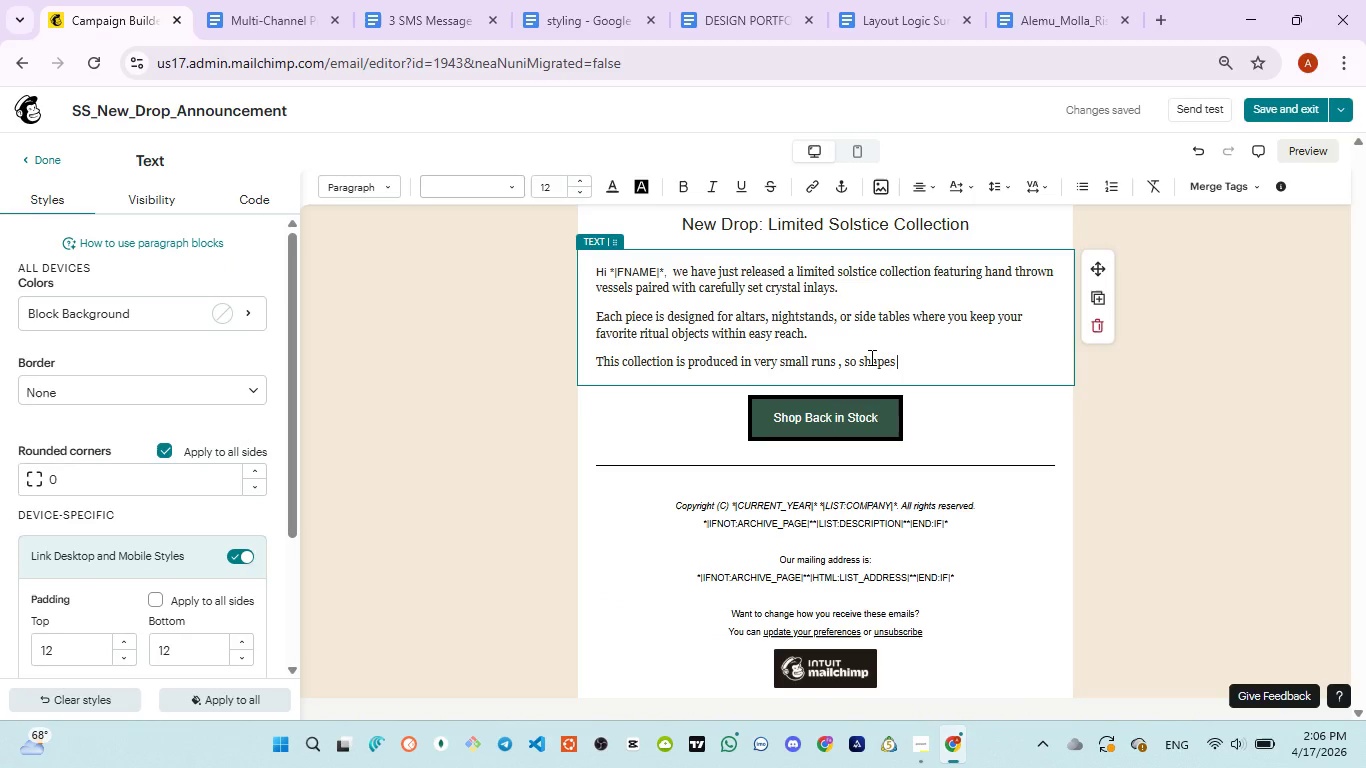 
double_click([870, 357])
 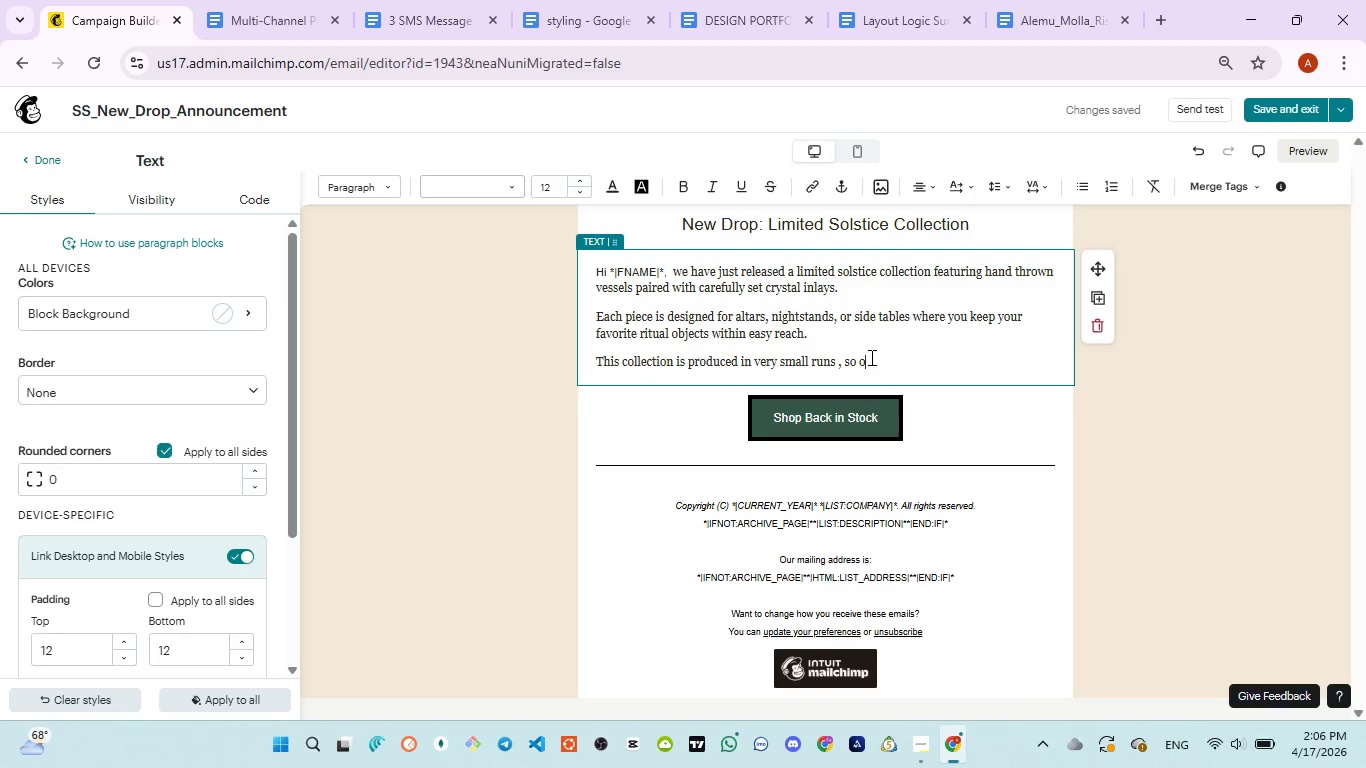 
type(once these shapes and )
 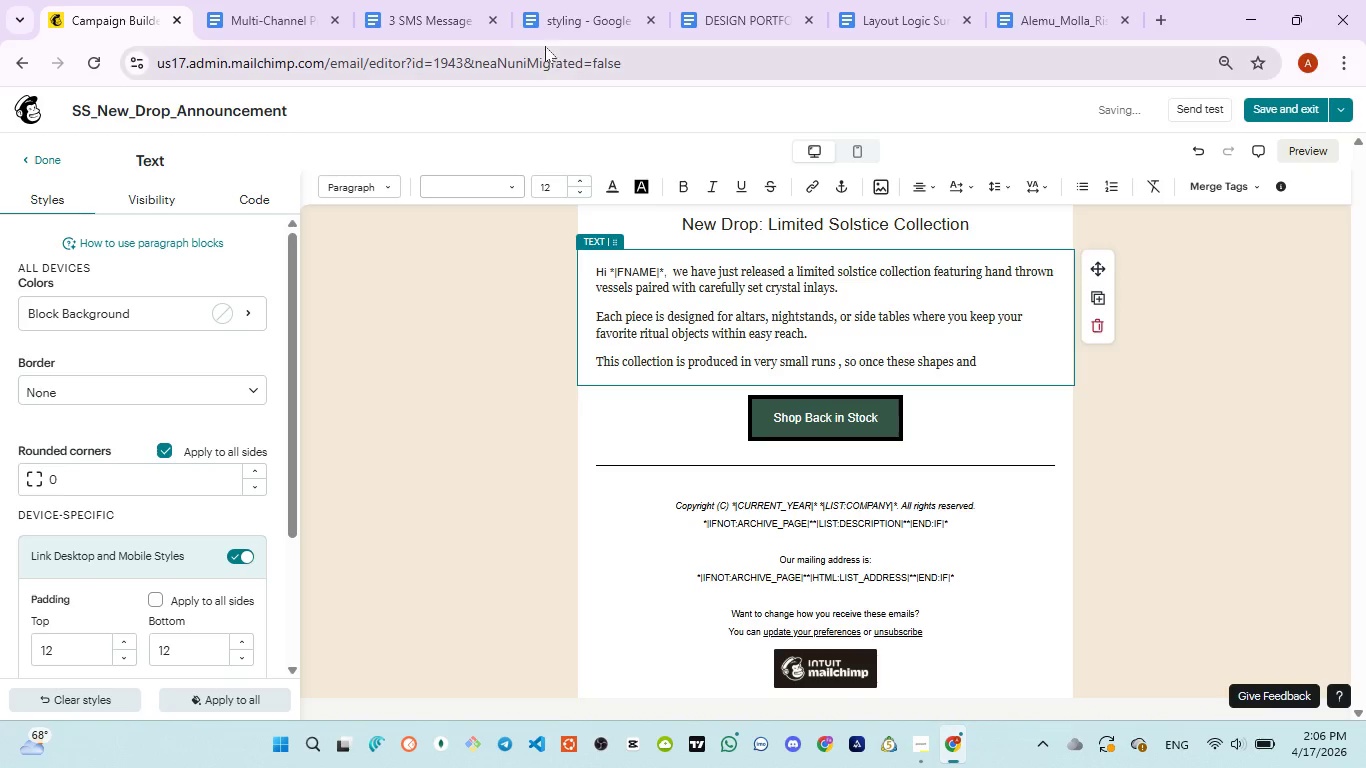 
left_click([422, 8])
 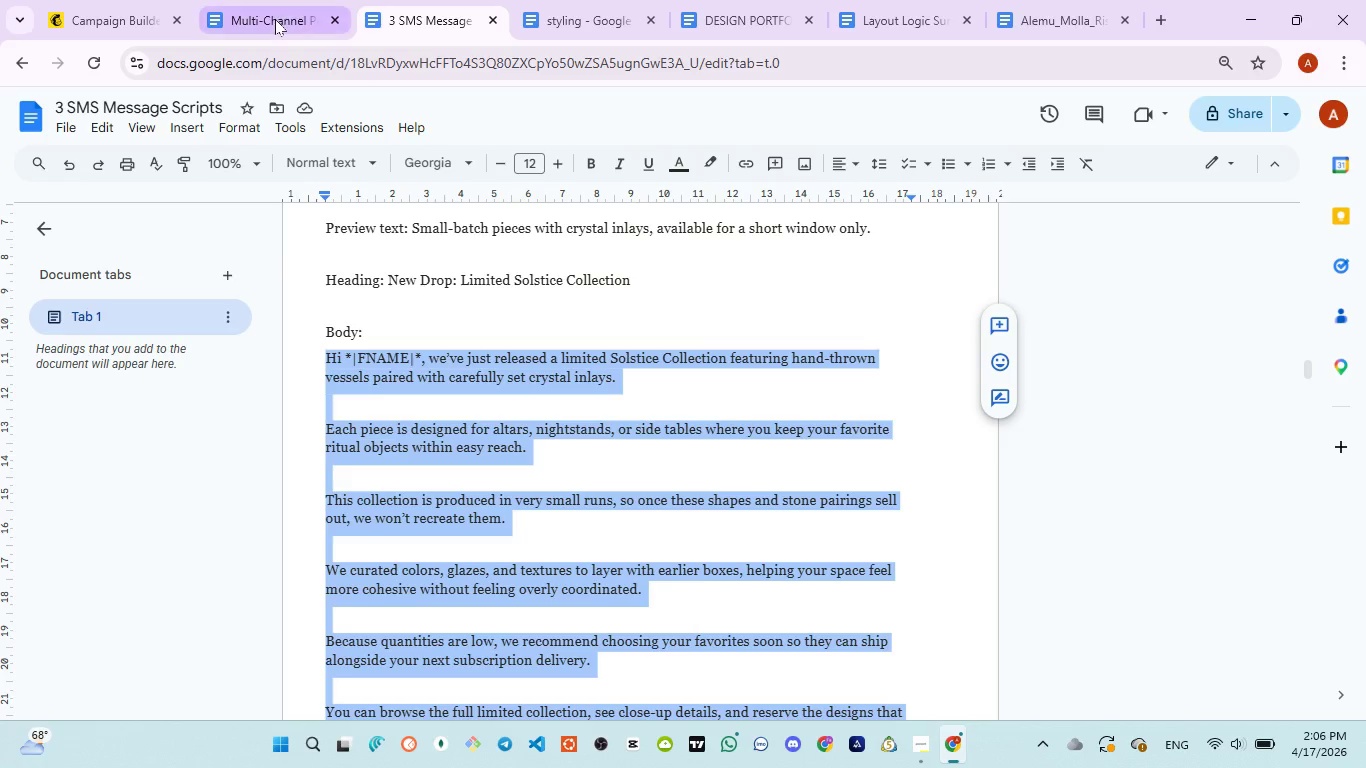 
wait(7.72)
 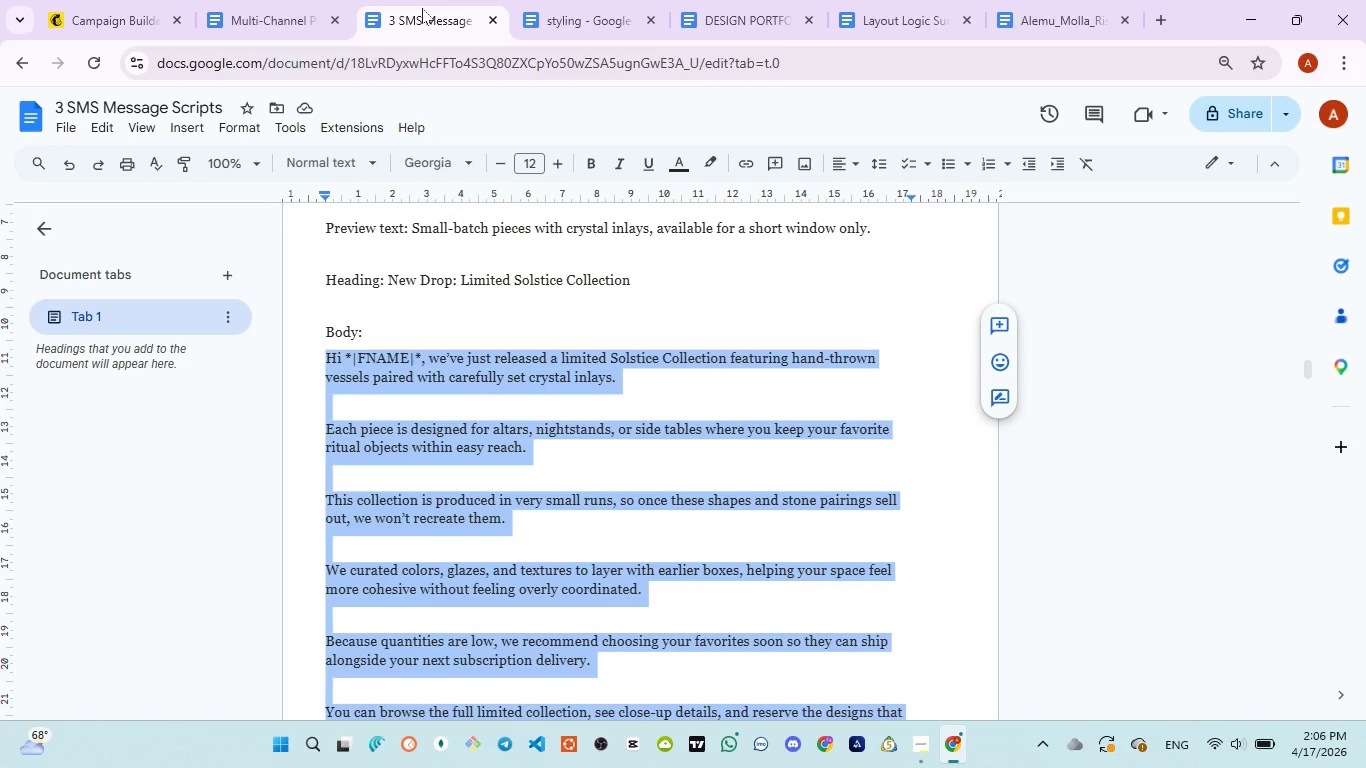 
left_click([105, 18])
 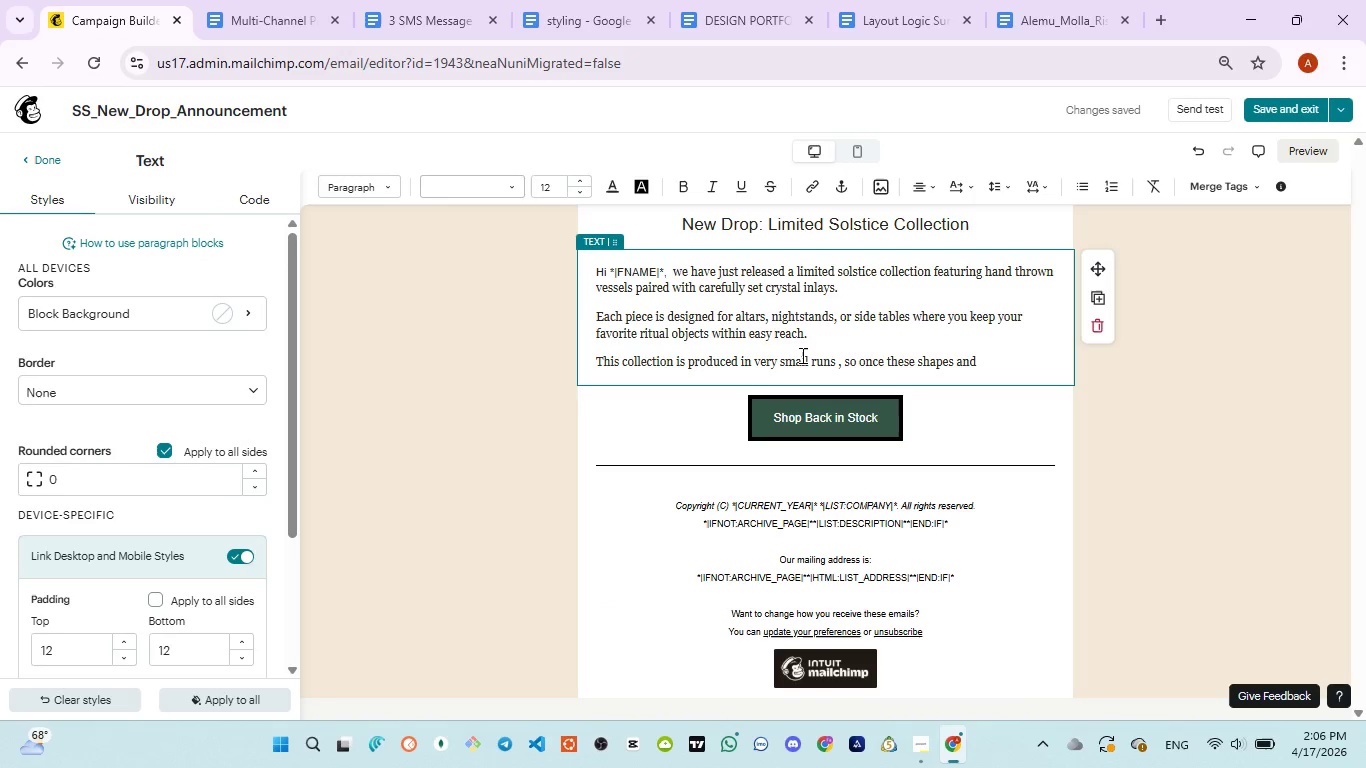 
type(stoen pai)
key(Backspace)
type(ring sel)
key(Backspace)
key(Backspace)
type(ole out )
 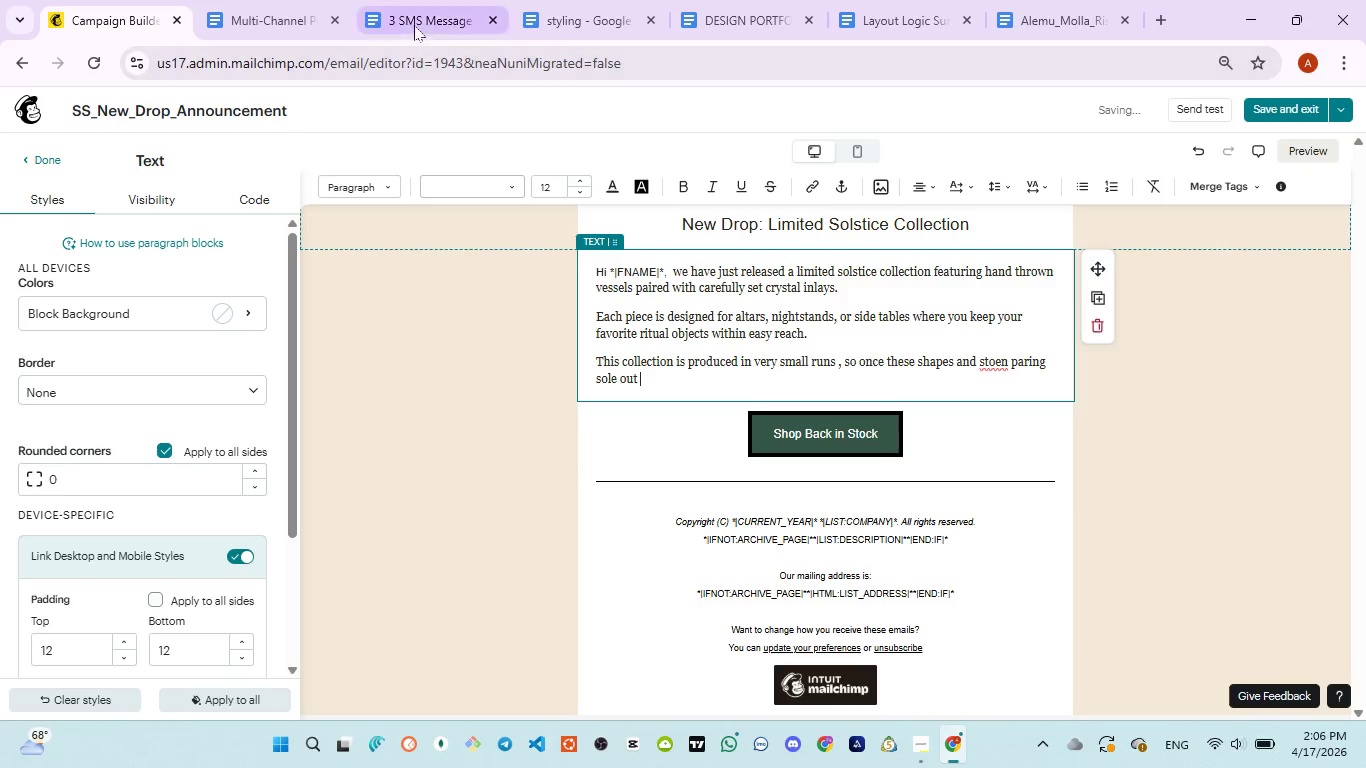 
left_click([414, 25])
 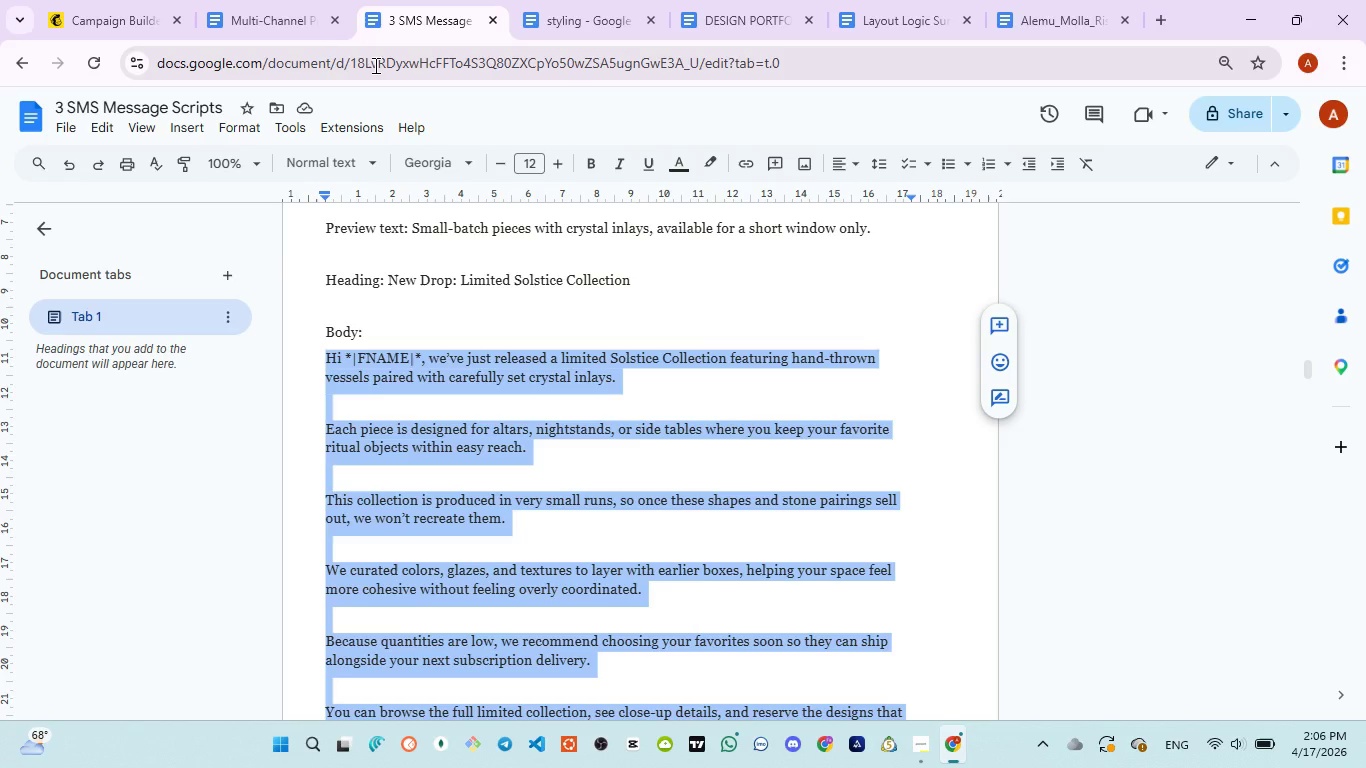 
left_click([99, 0])
 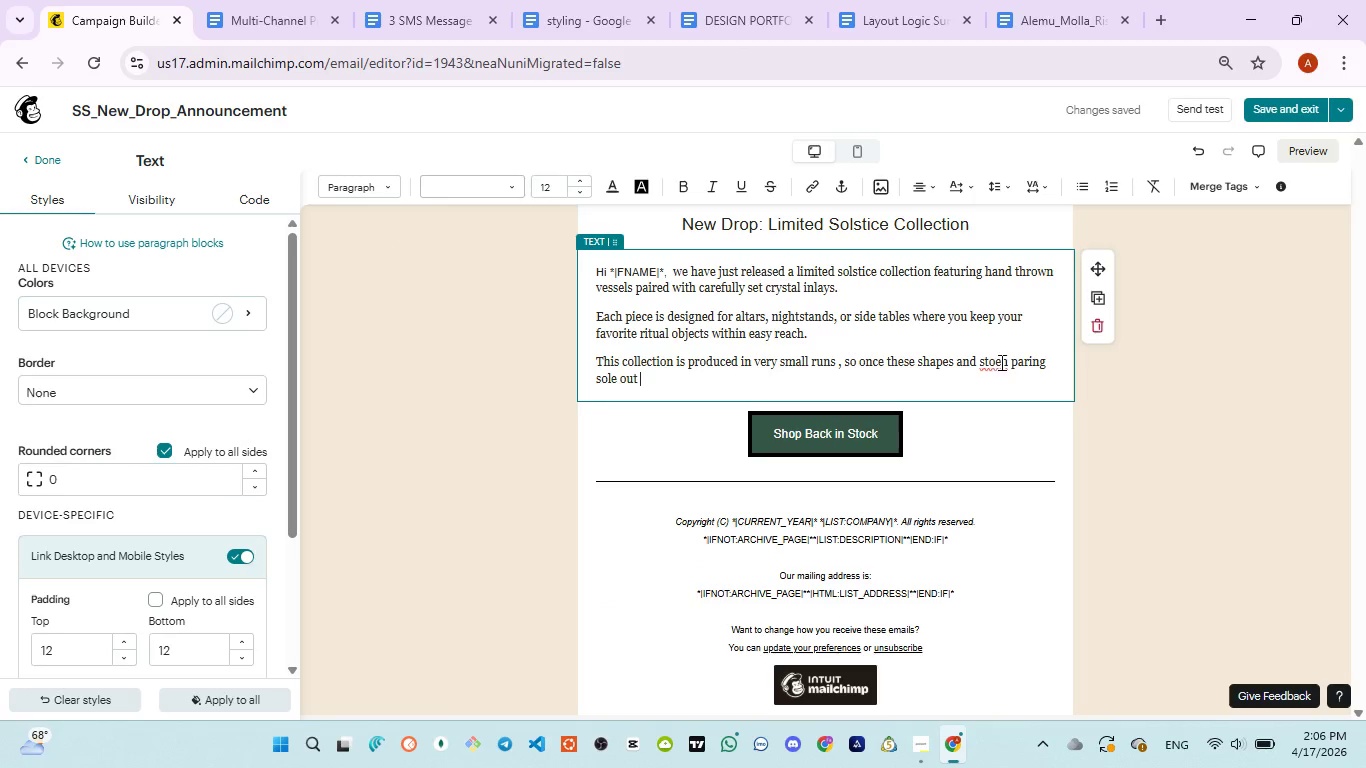 
left_click([1000, 361])
 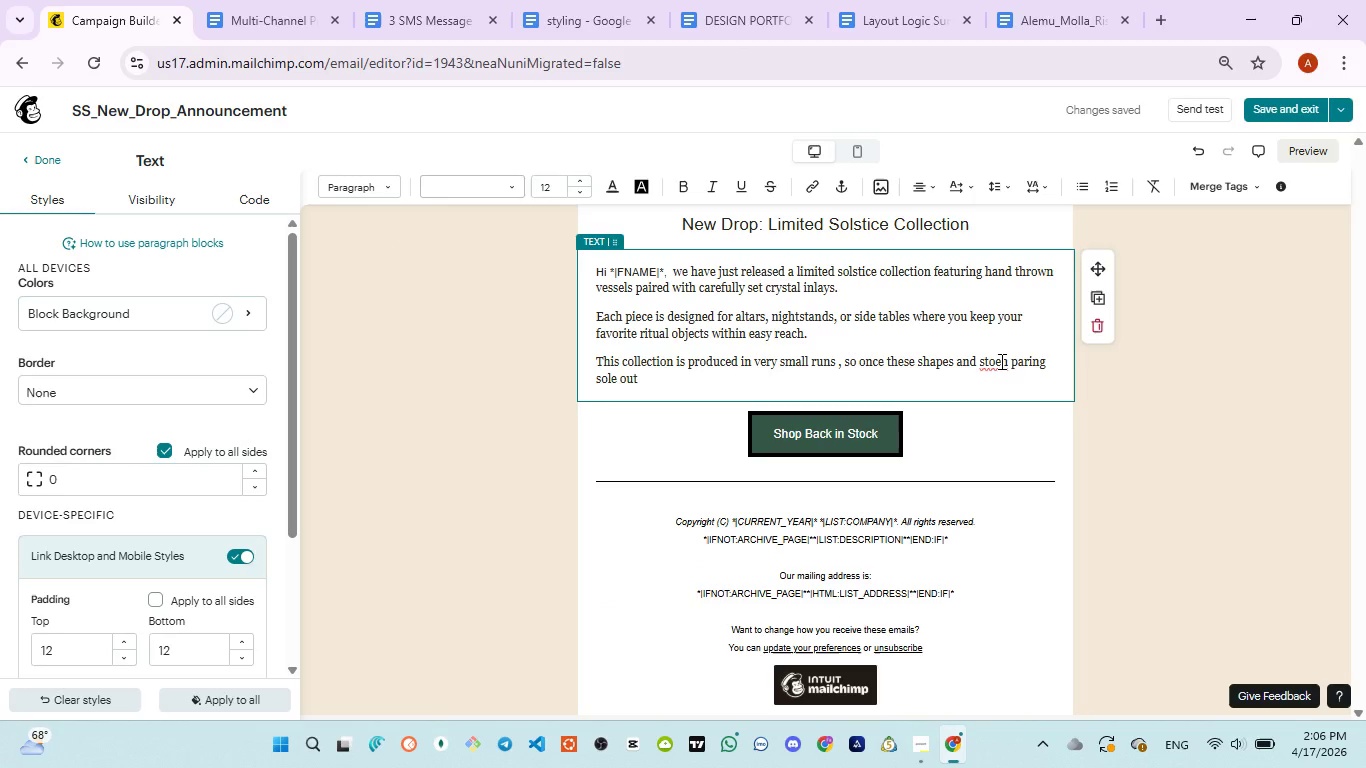 
key(Backspace)
 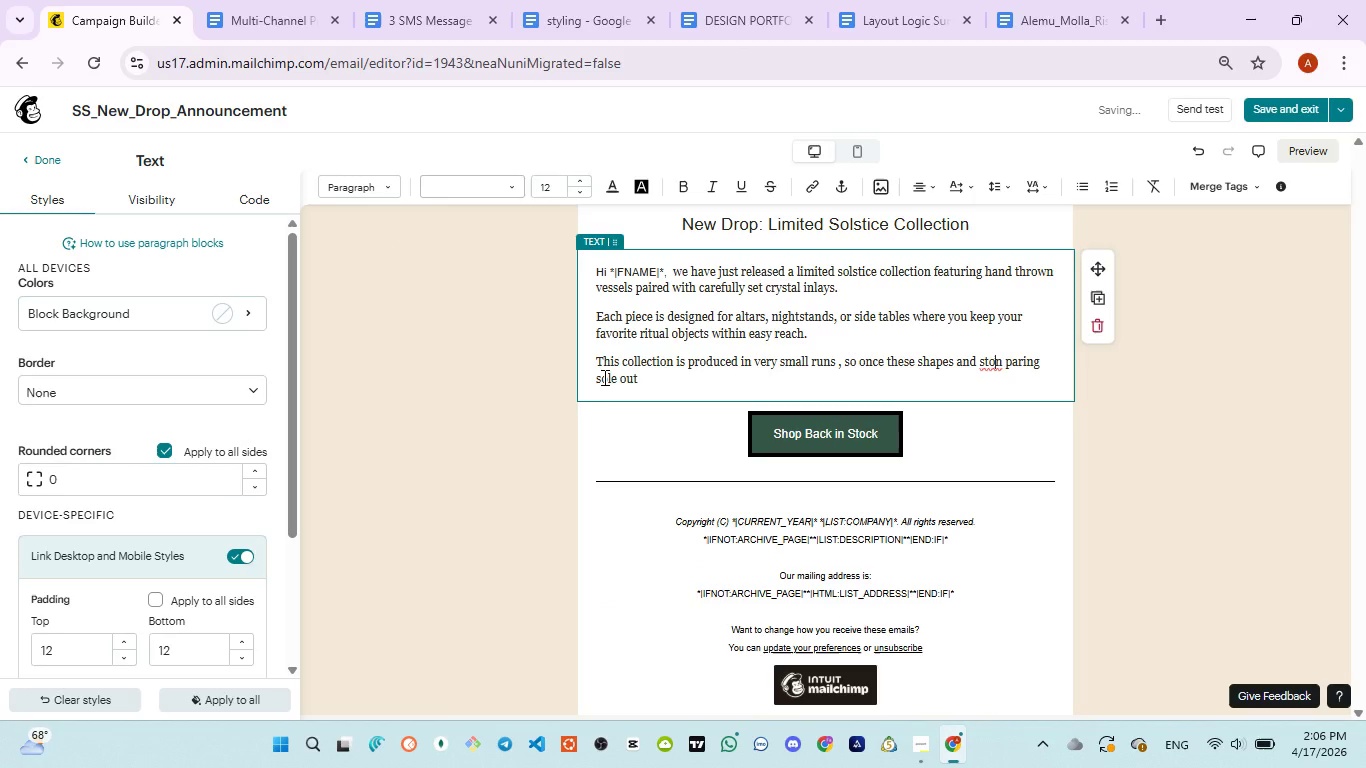 
double_click([603, 377])
 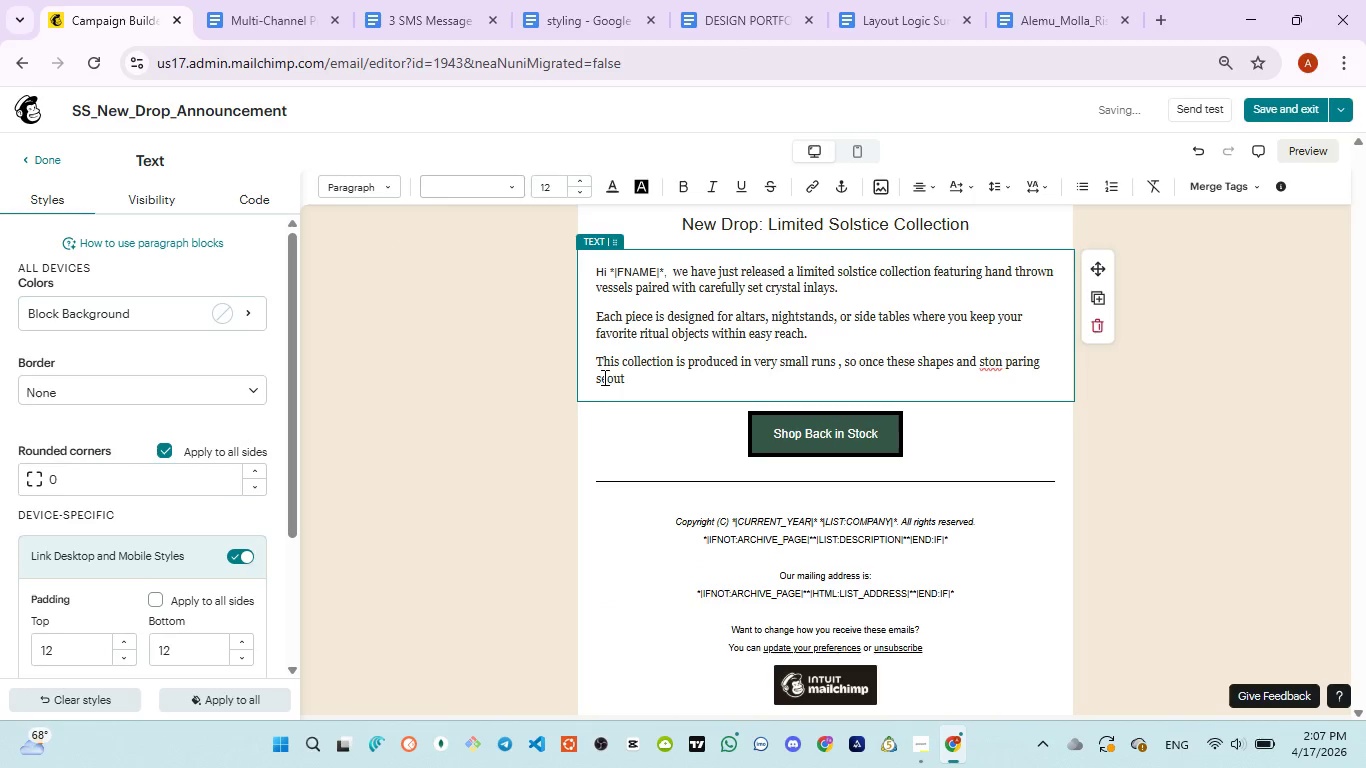 
type(sell )
 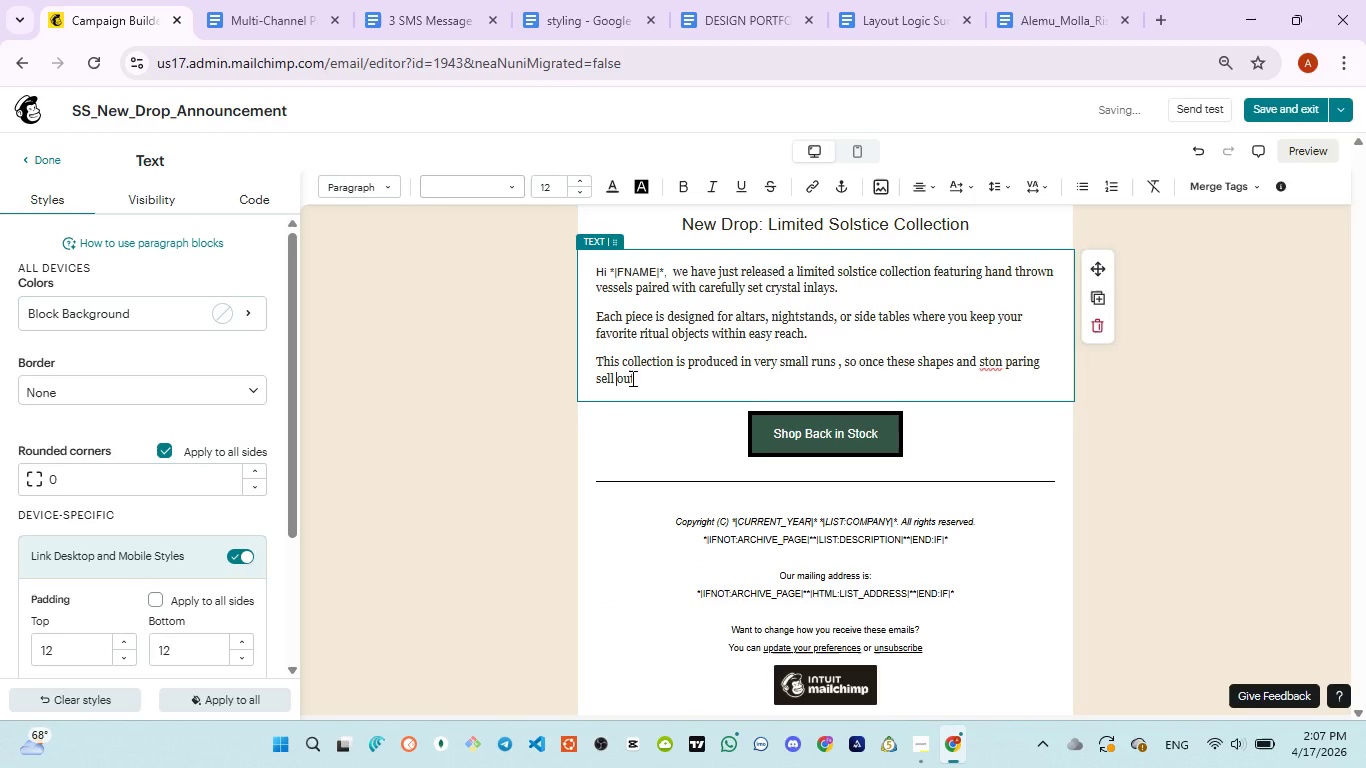 
left_click([631, 378])
 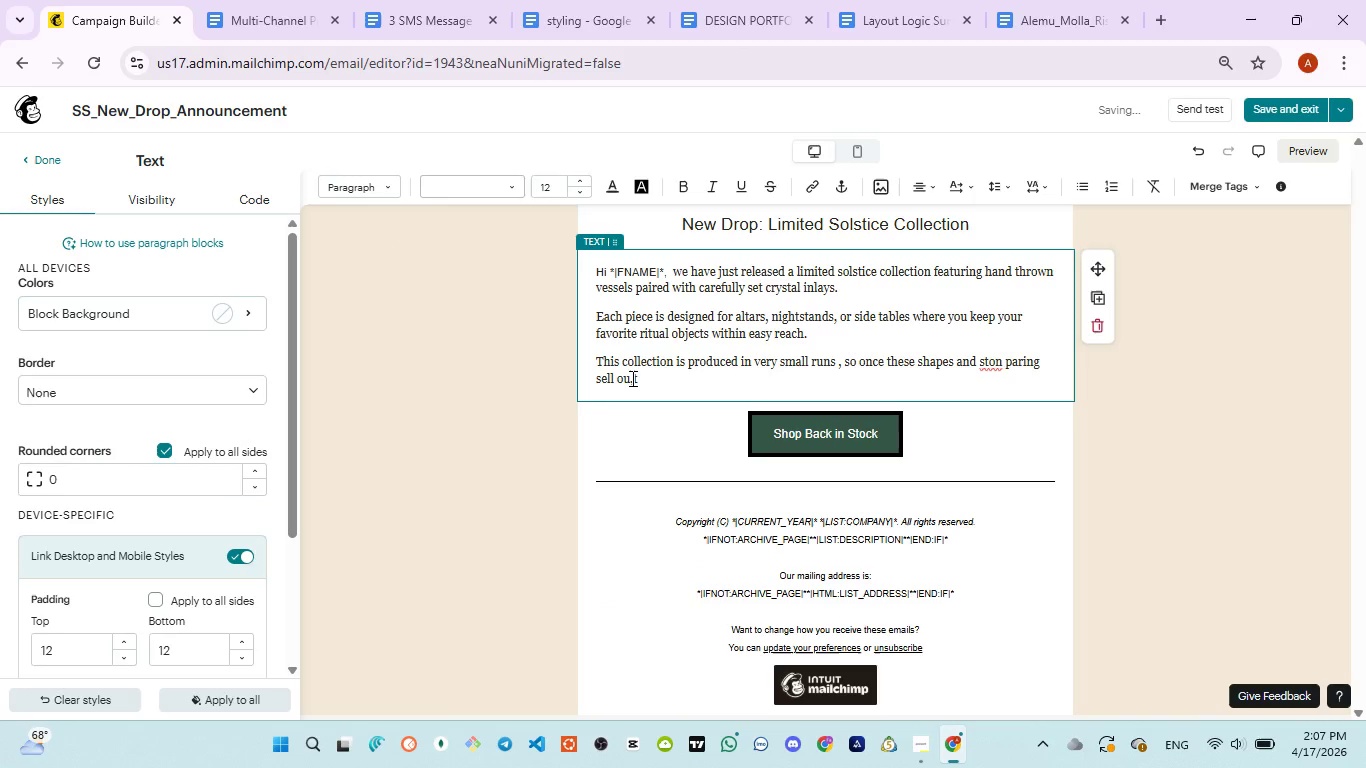 
type(, we won't recreate them)
 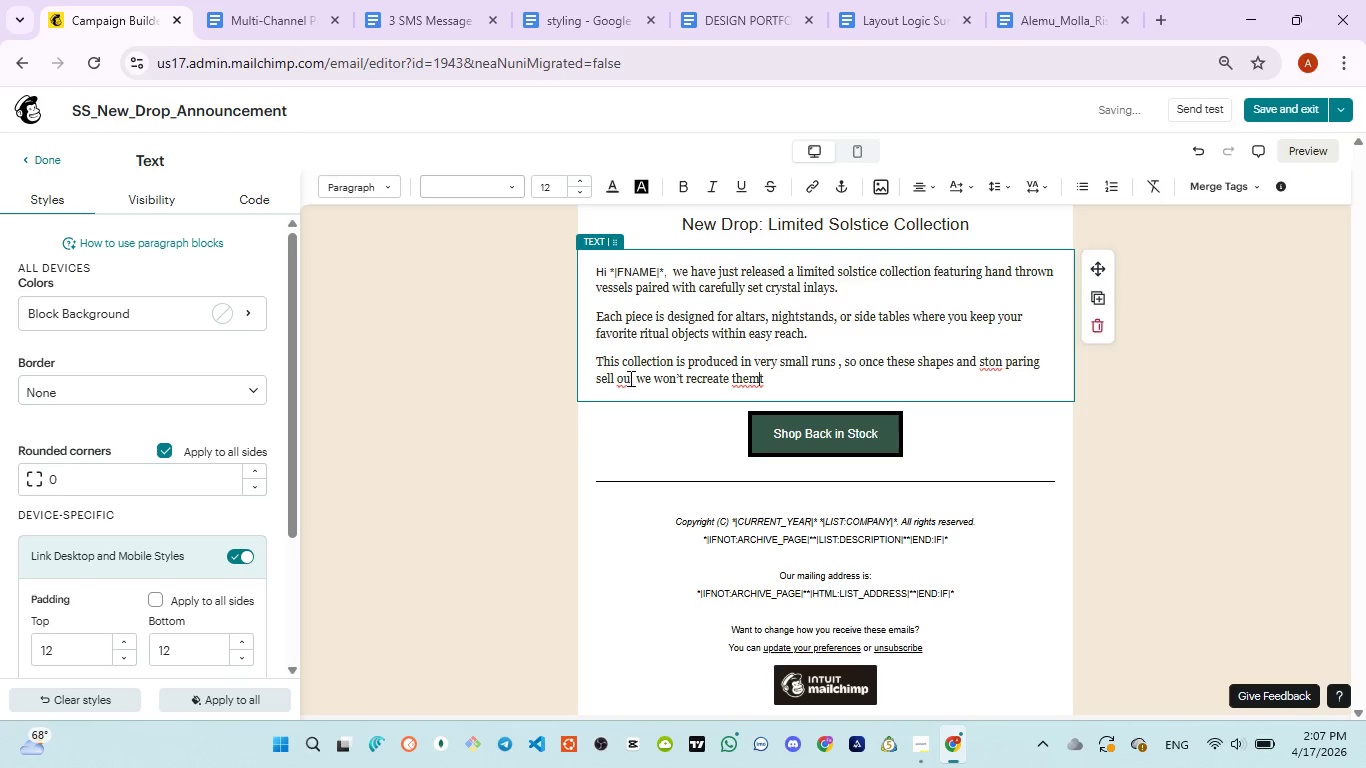 
left_click([630, 378])
 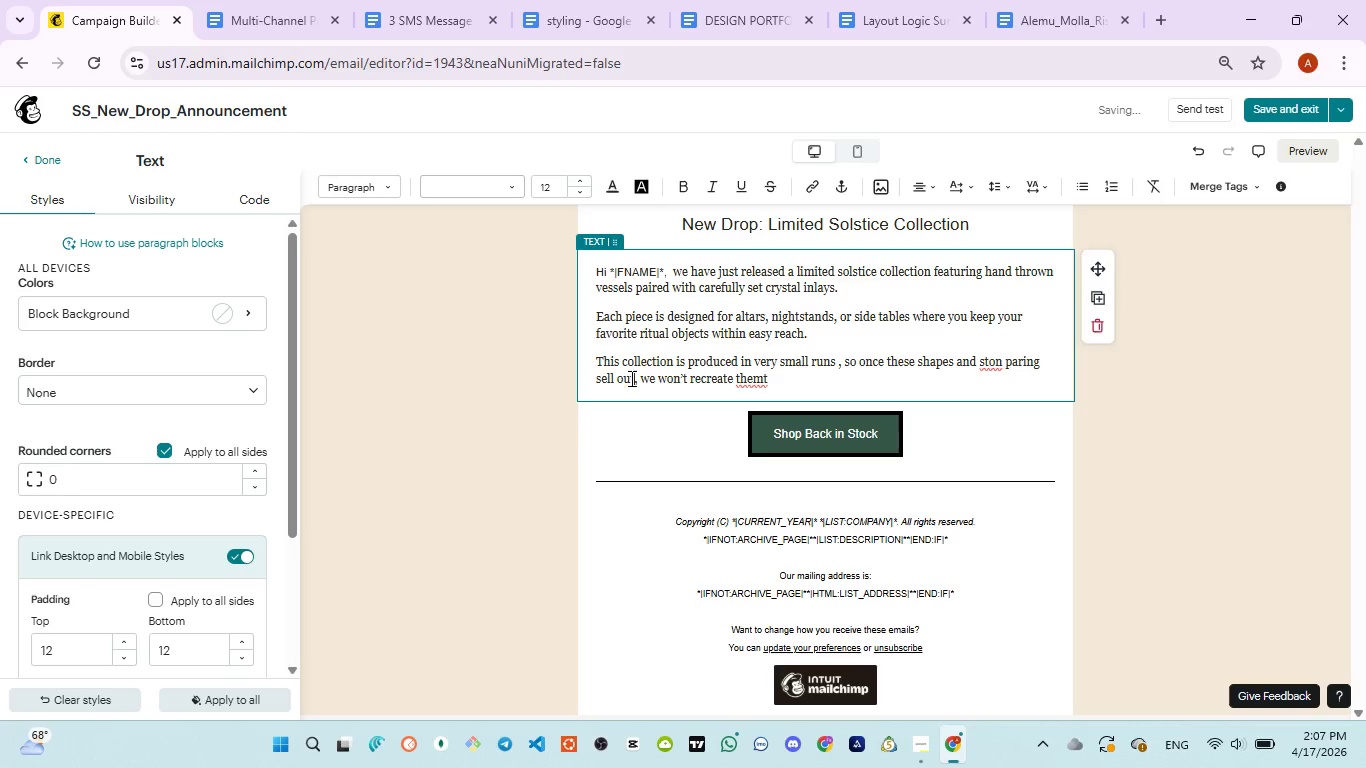 
key(T)
 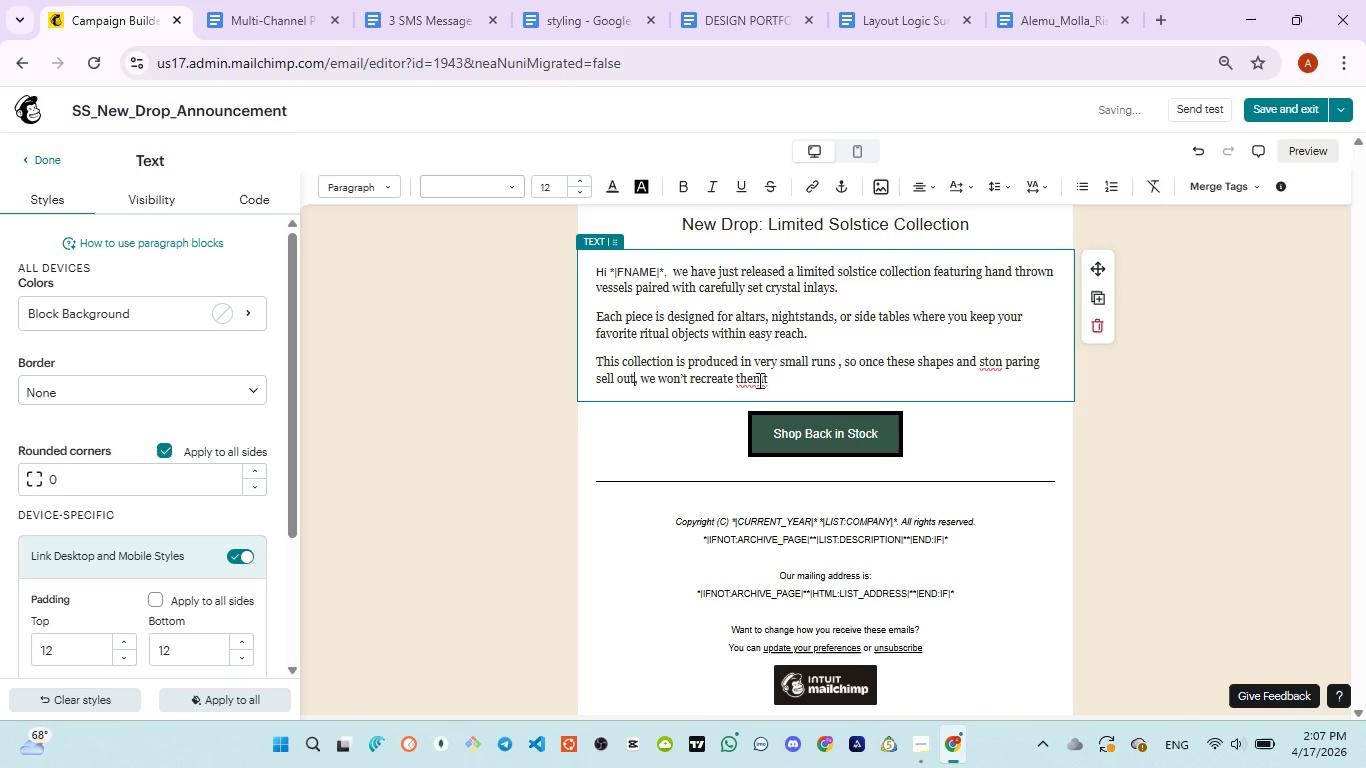 
double_click([758, 380])
 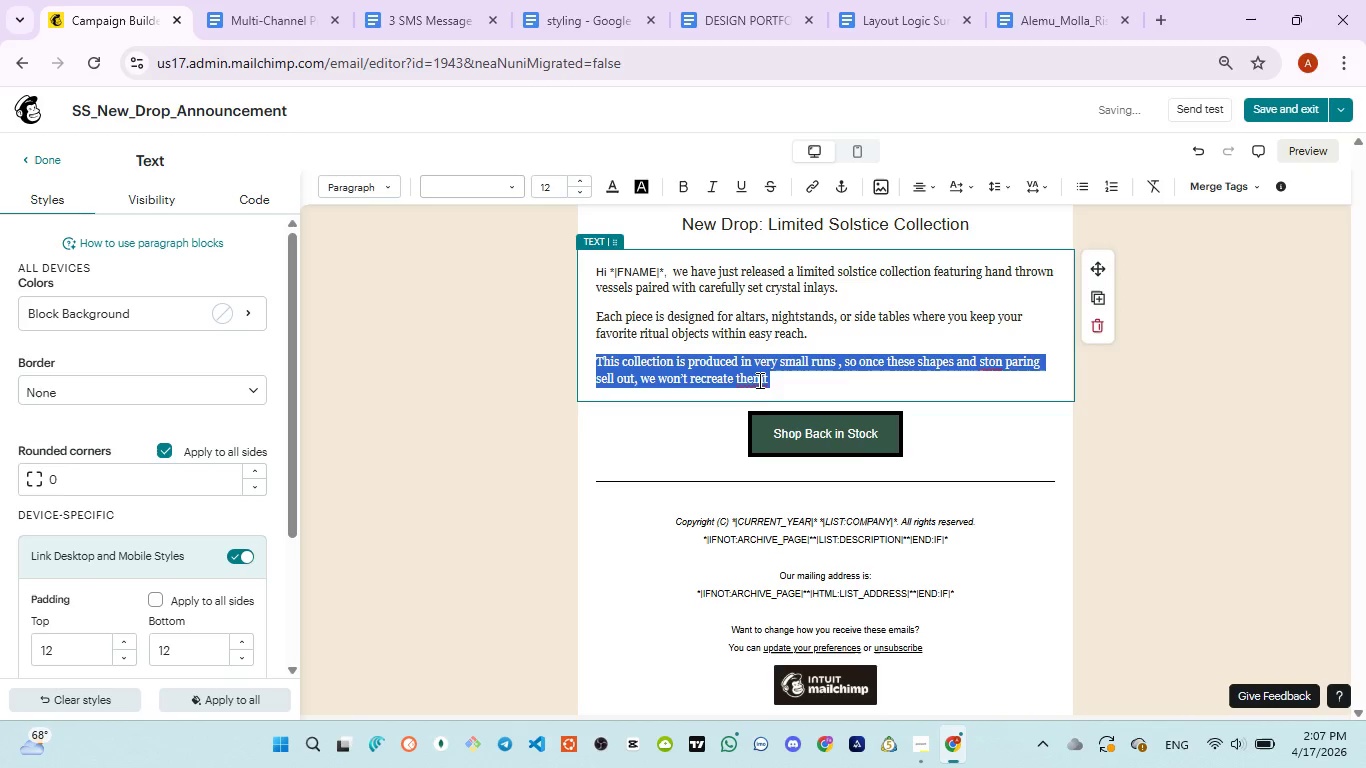 
triple_click([758, 380])
 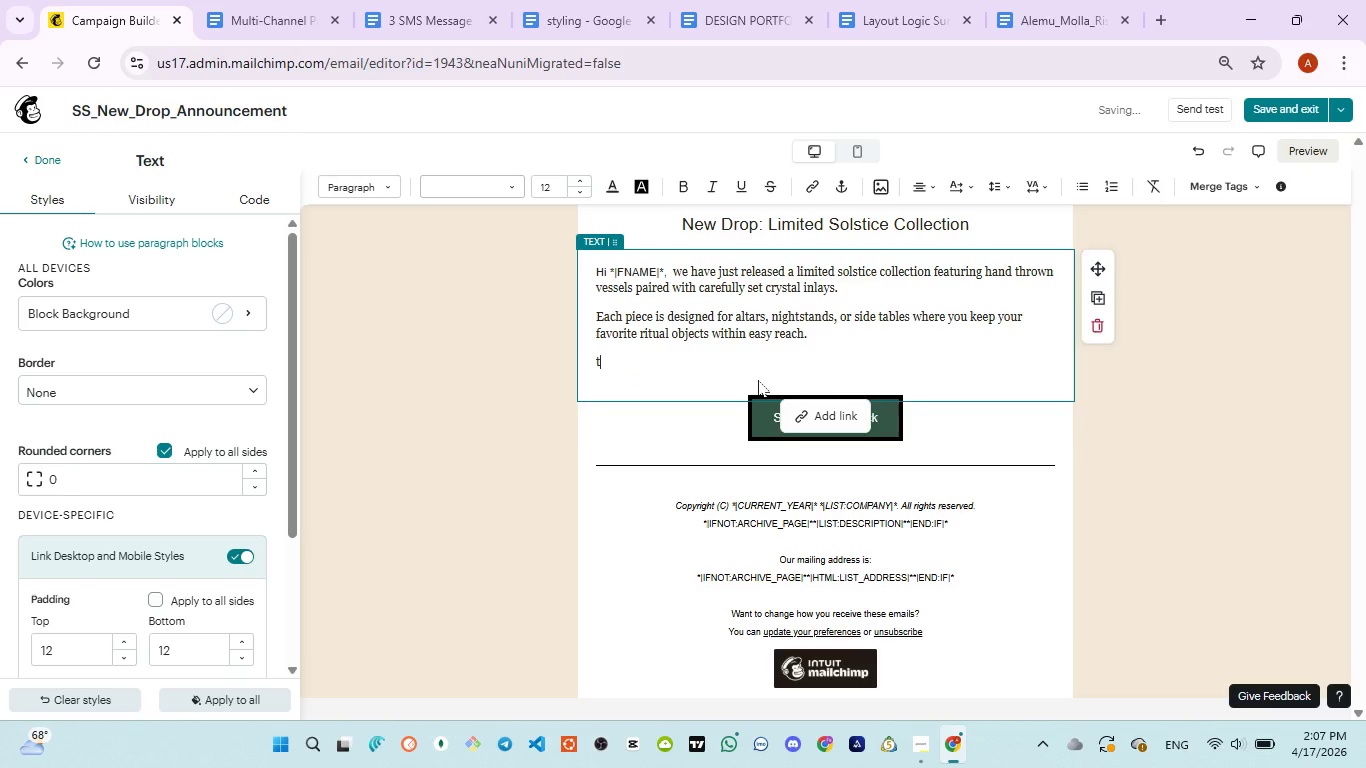 
type(them)
key(Backspace)
key(Backspace)
key(Backspace)
key(Backspace)
key(Backspace)
key(Backspace)
type(.)
 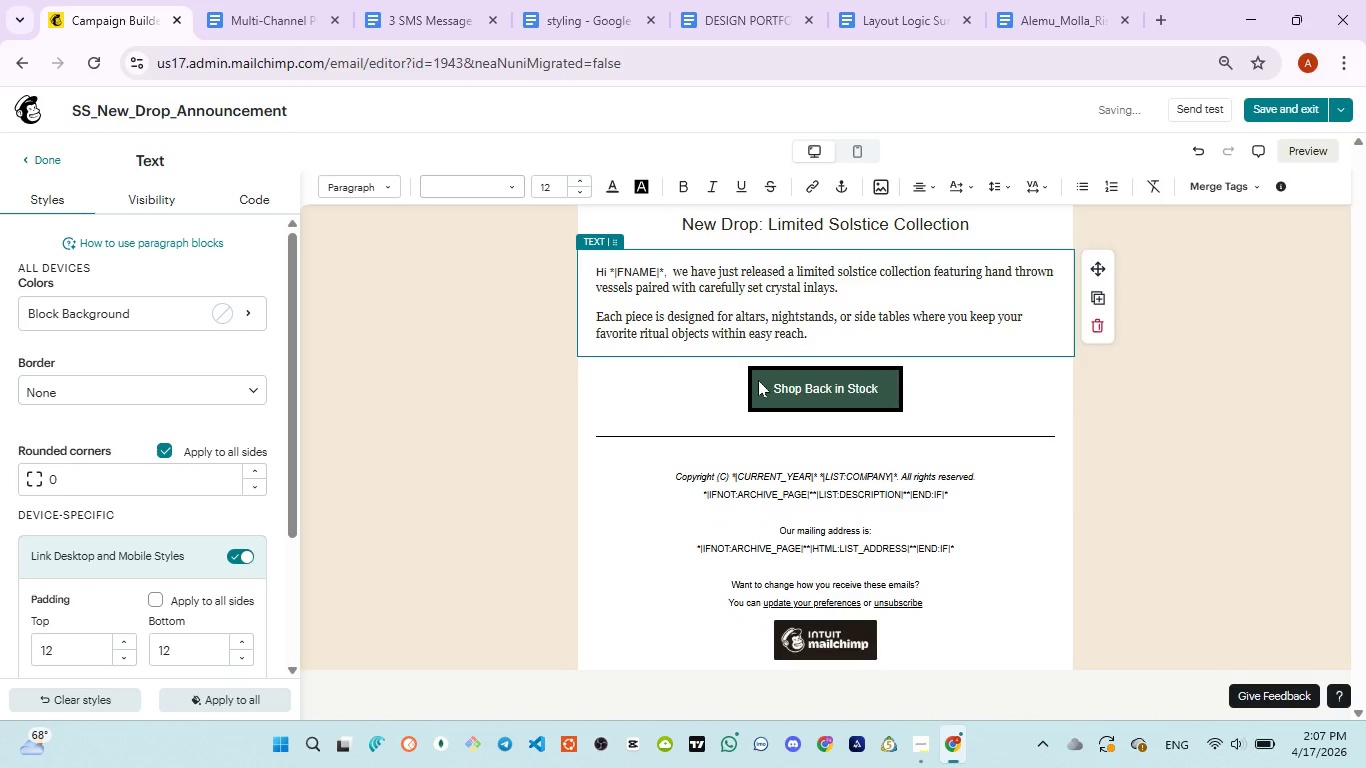 
key(Control+Z)
 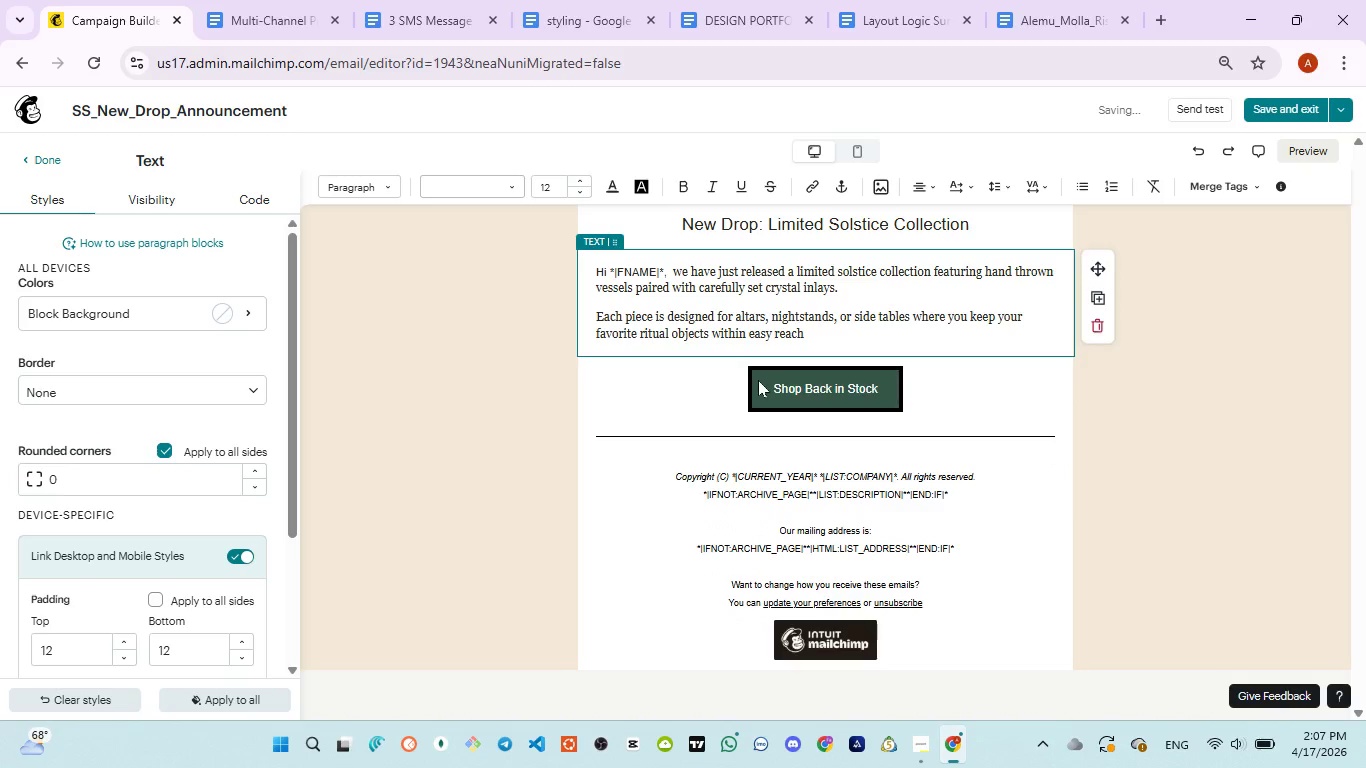 
key(Control+Z)
 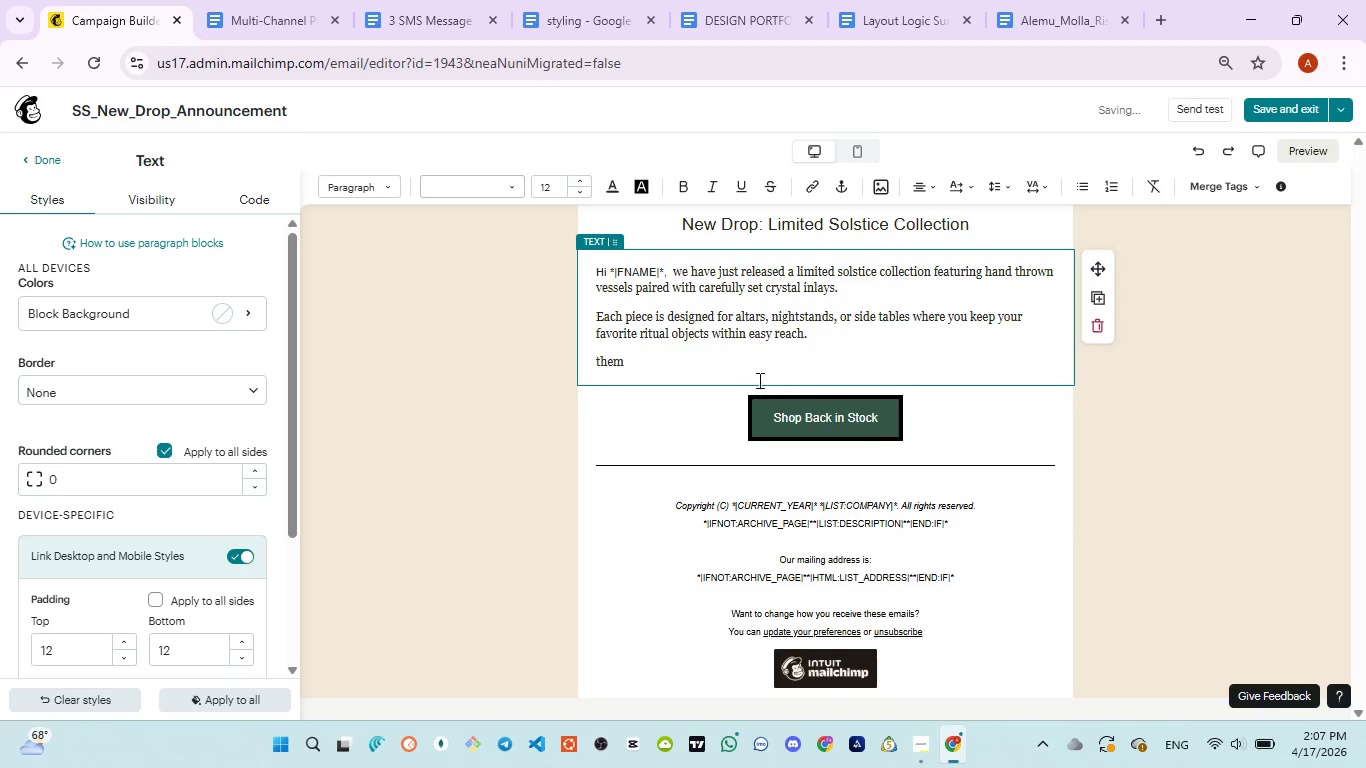 
key(Control+Z)
 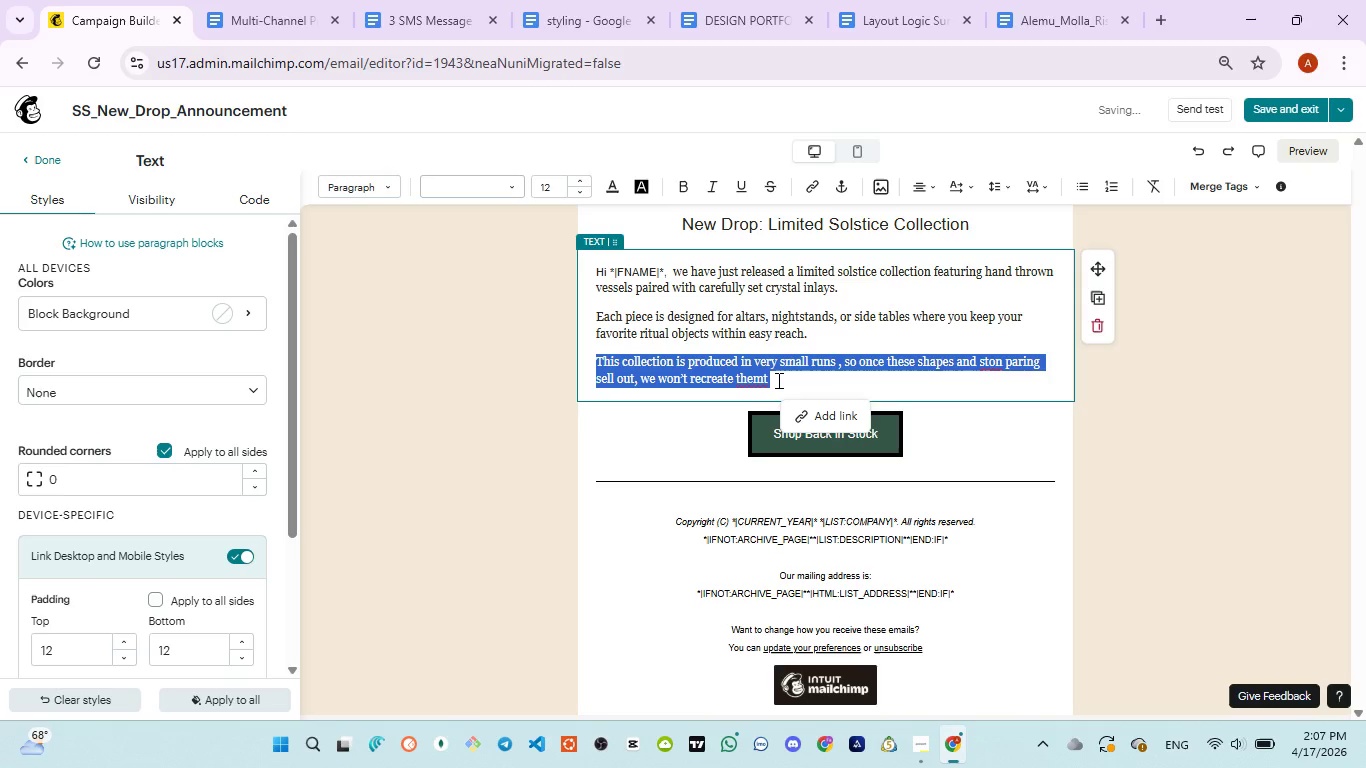 
left_click([777, 380])
 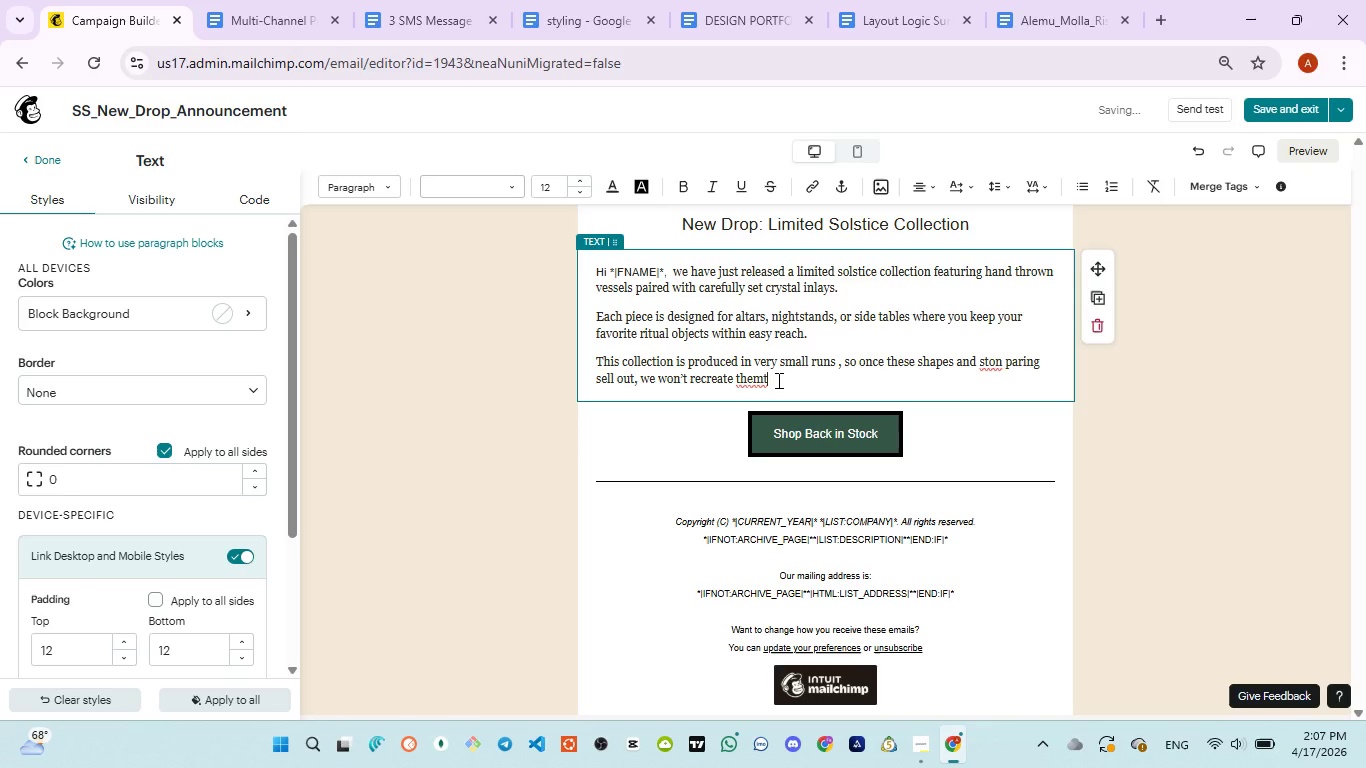 
key(Backspace)
 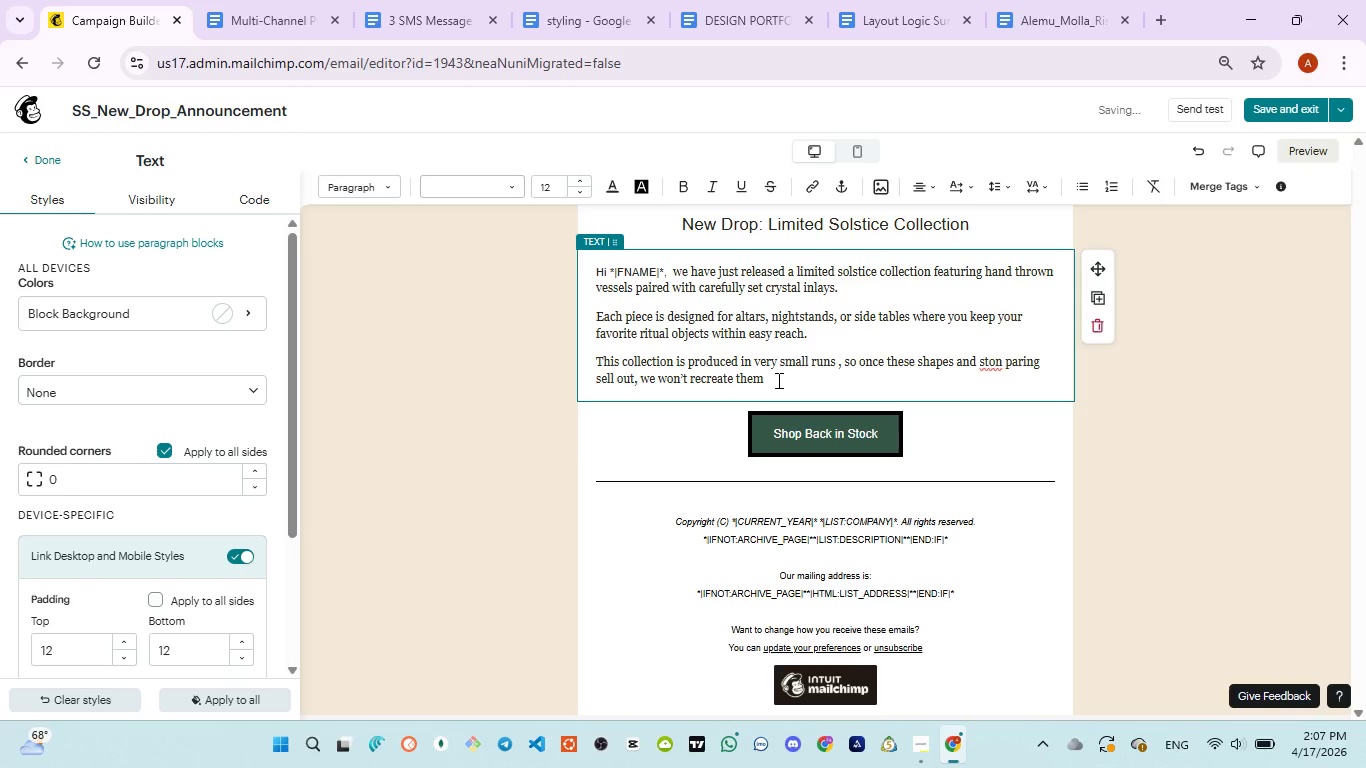 
key(Backspace)
 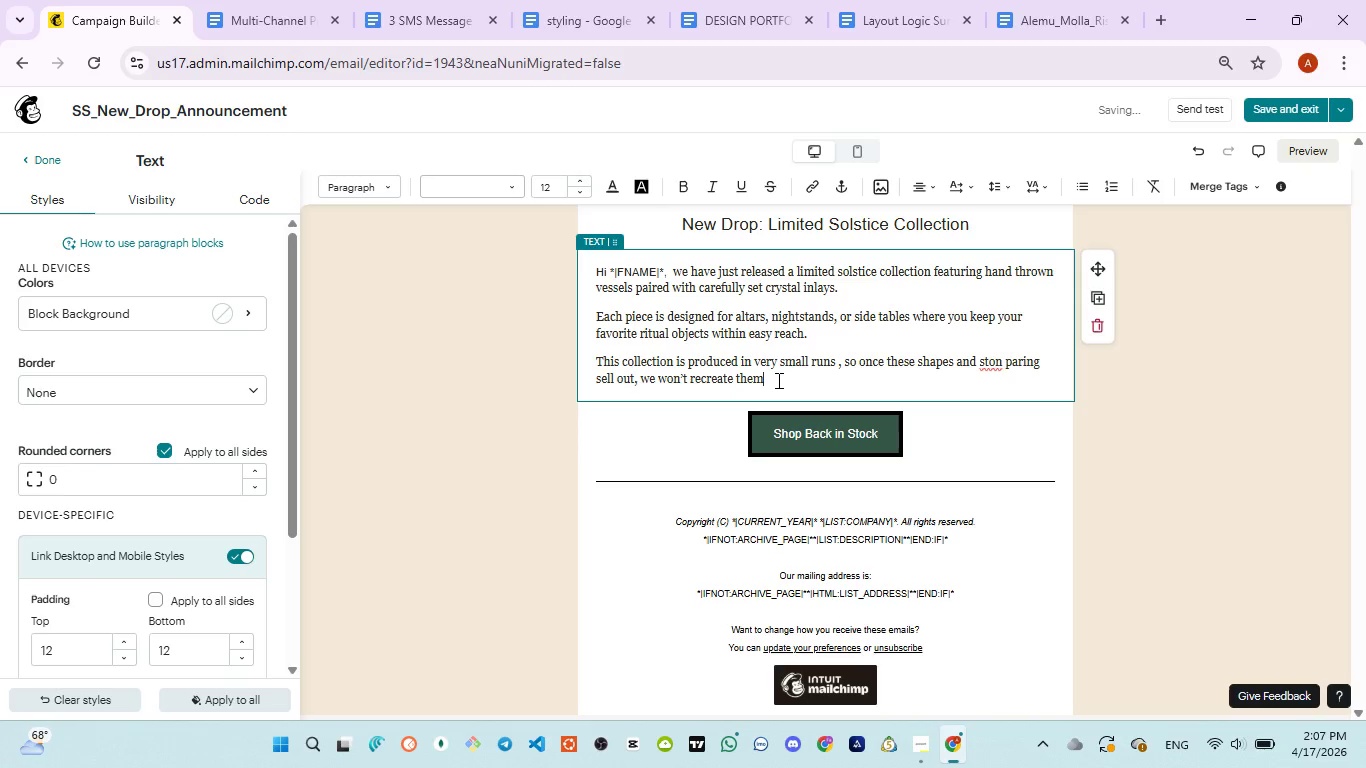 
key(Period)
 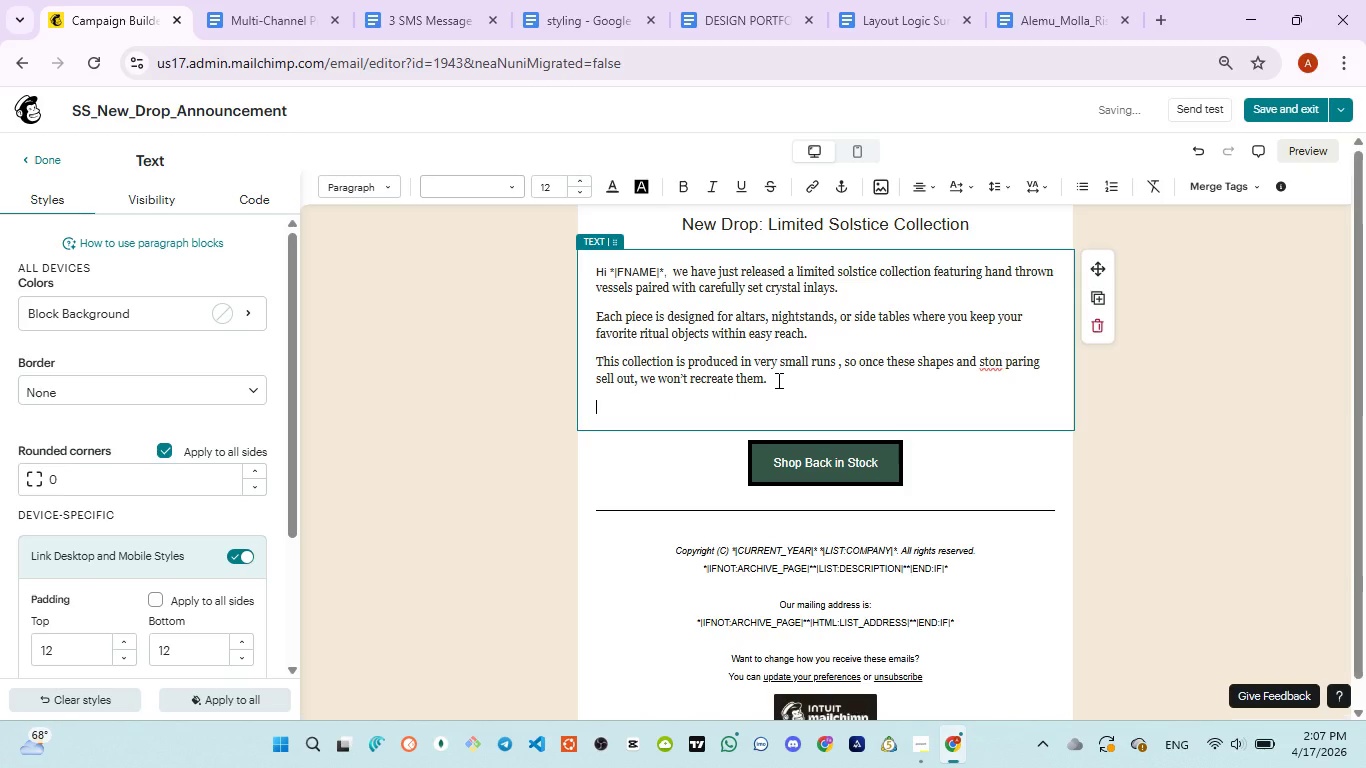 
key(Enter)
 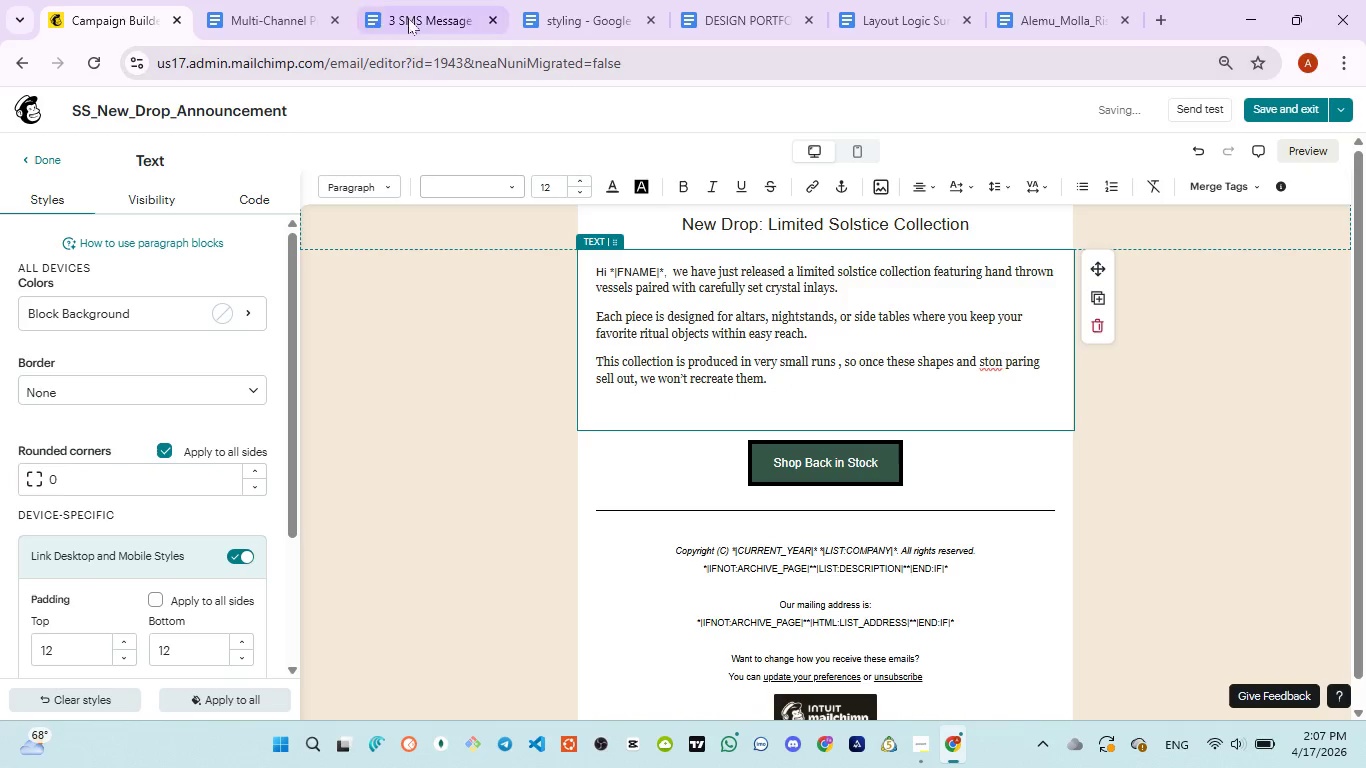 
left_click([408, 18])
 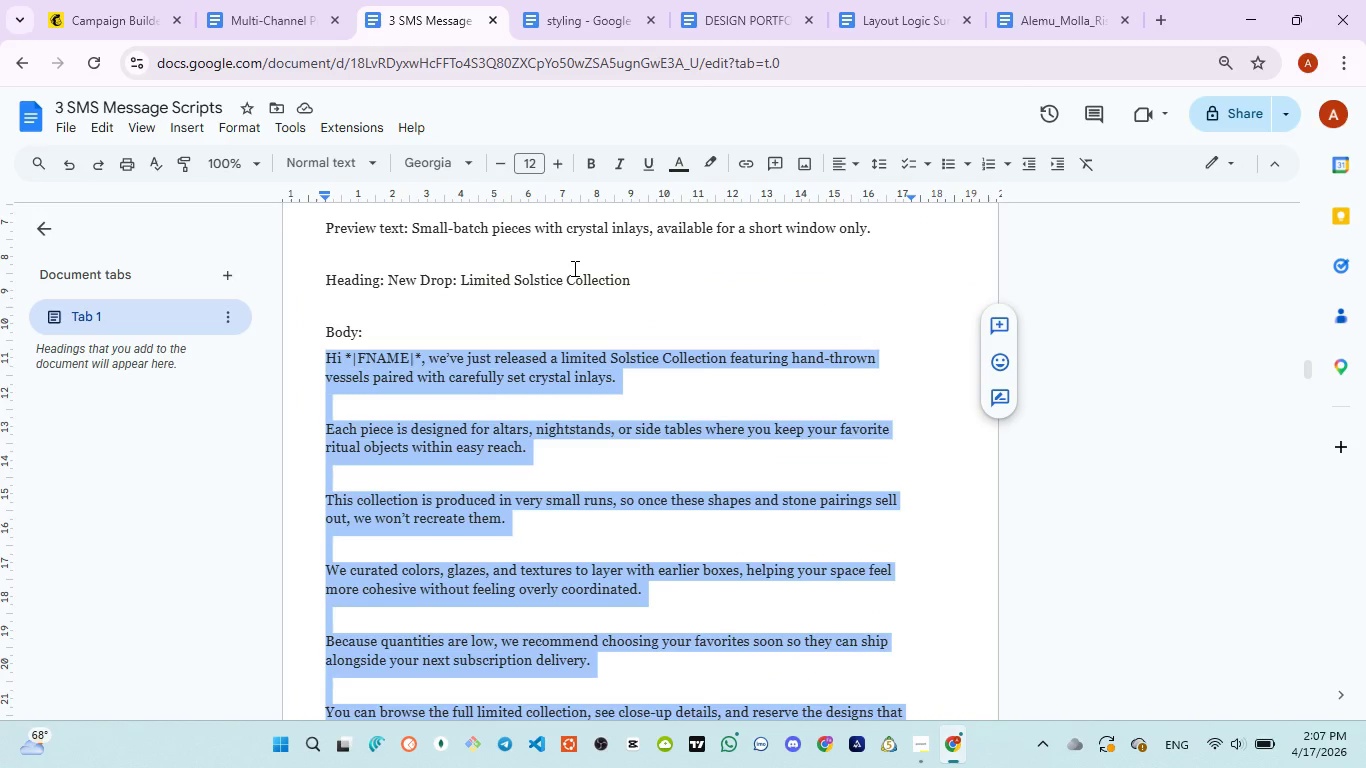 
wait(5.69)
 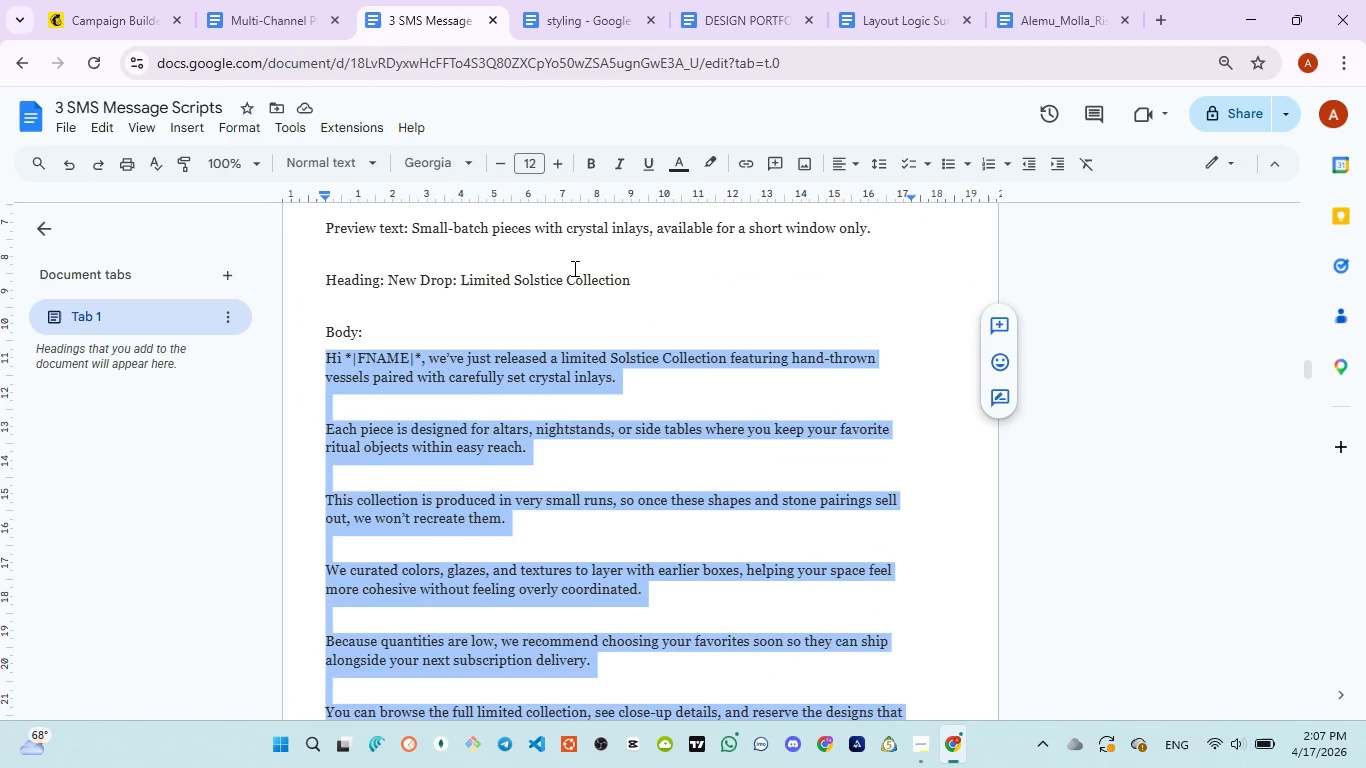 
left_click([90, 17])
 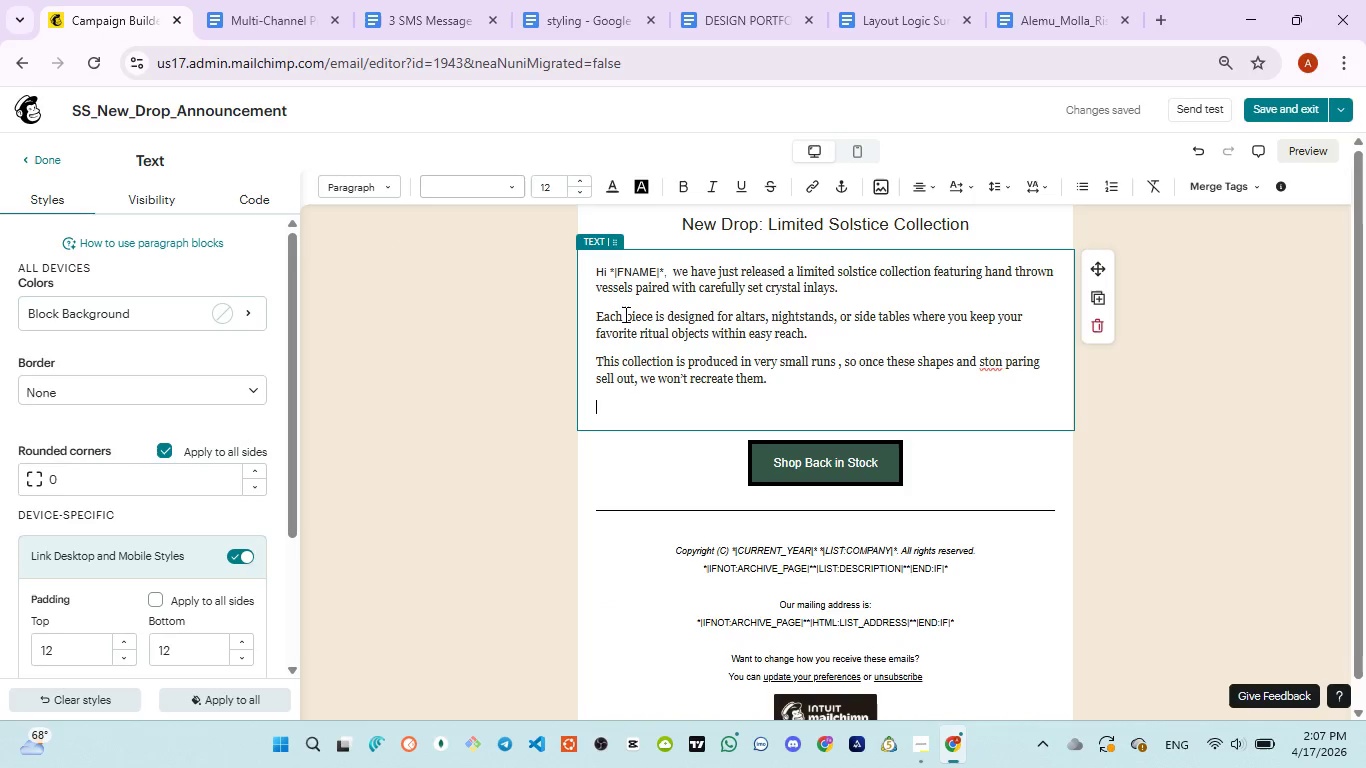 
type(We curated colors )
 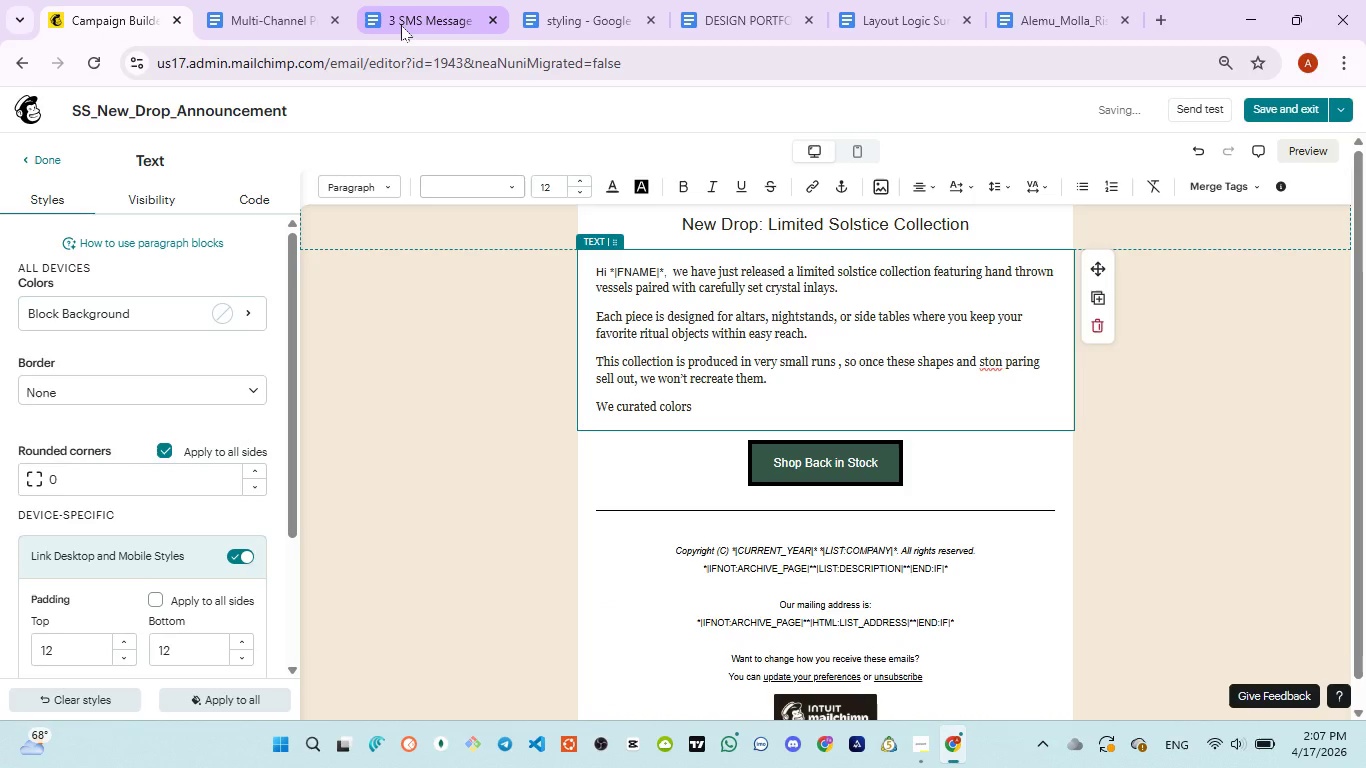 
left_click([401, 25])
 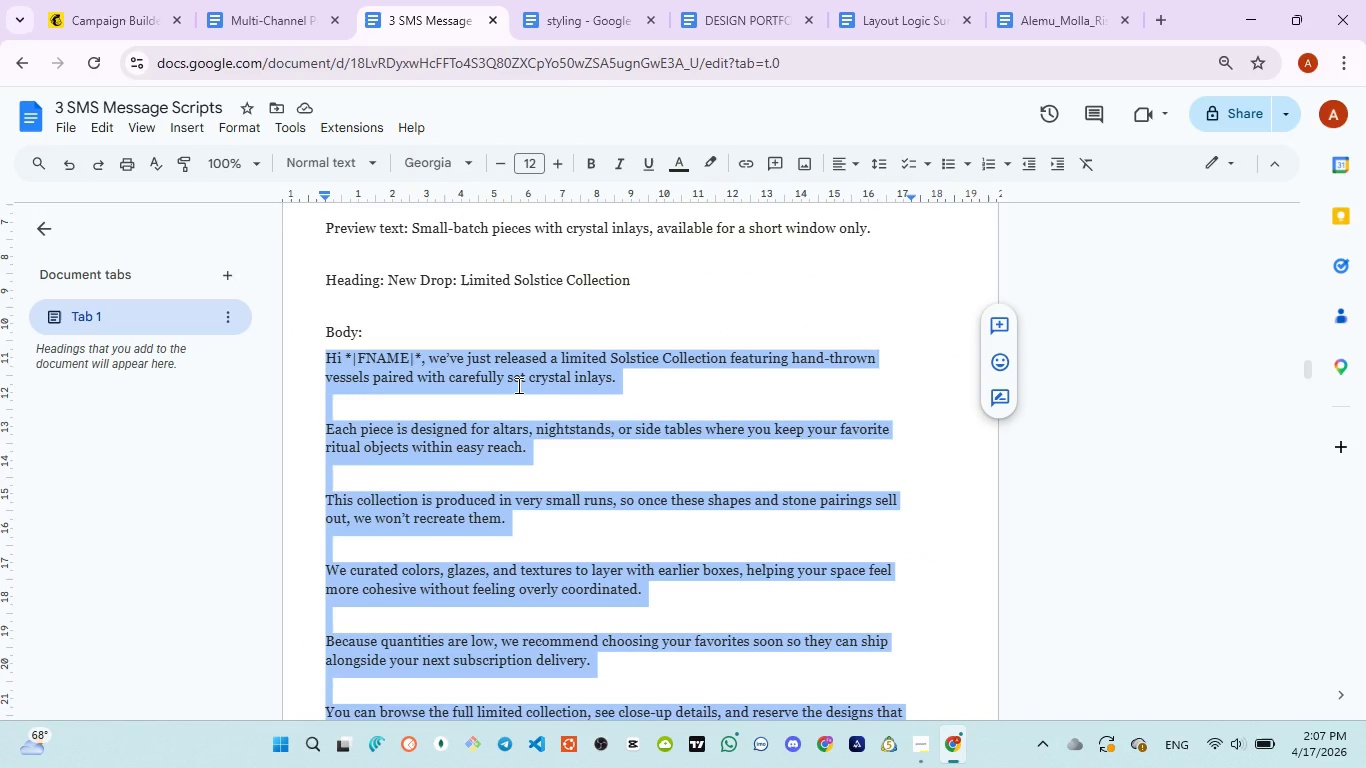 
wait(8.31)
 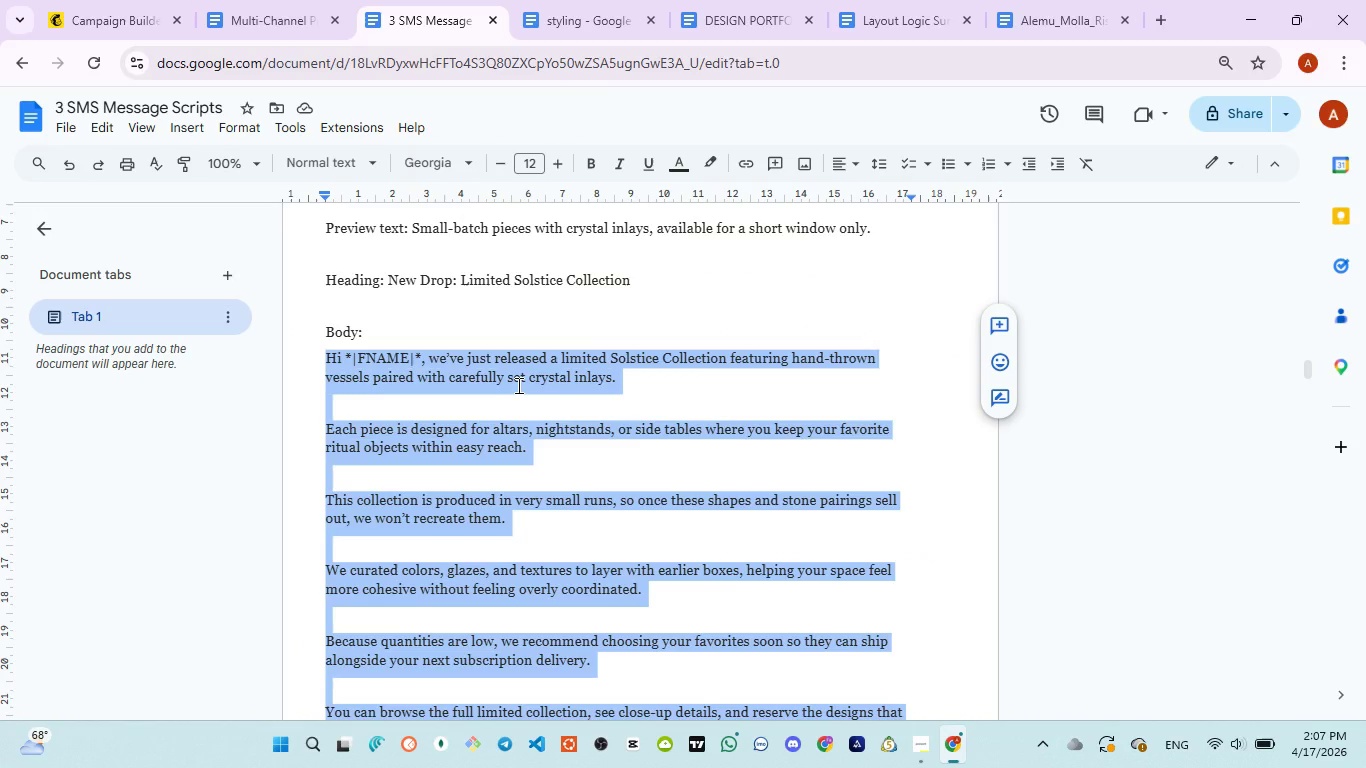 
left_click([98, 26])
 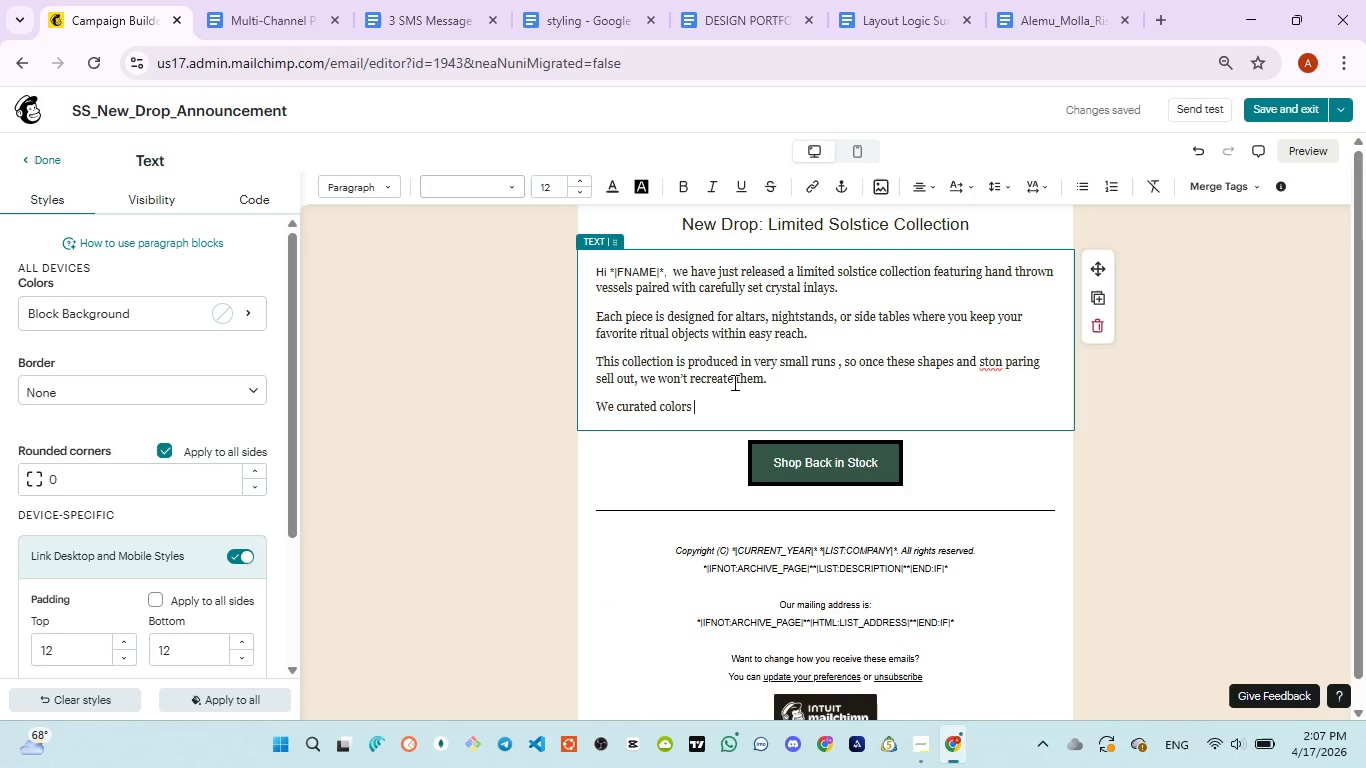 
key(ArrowLeft)
 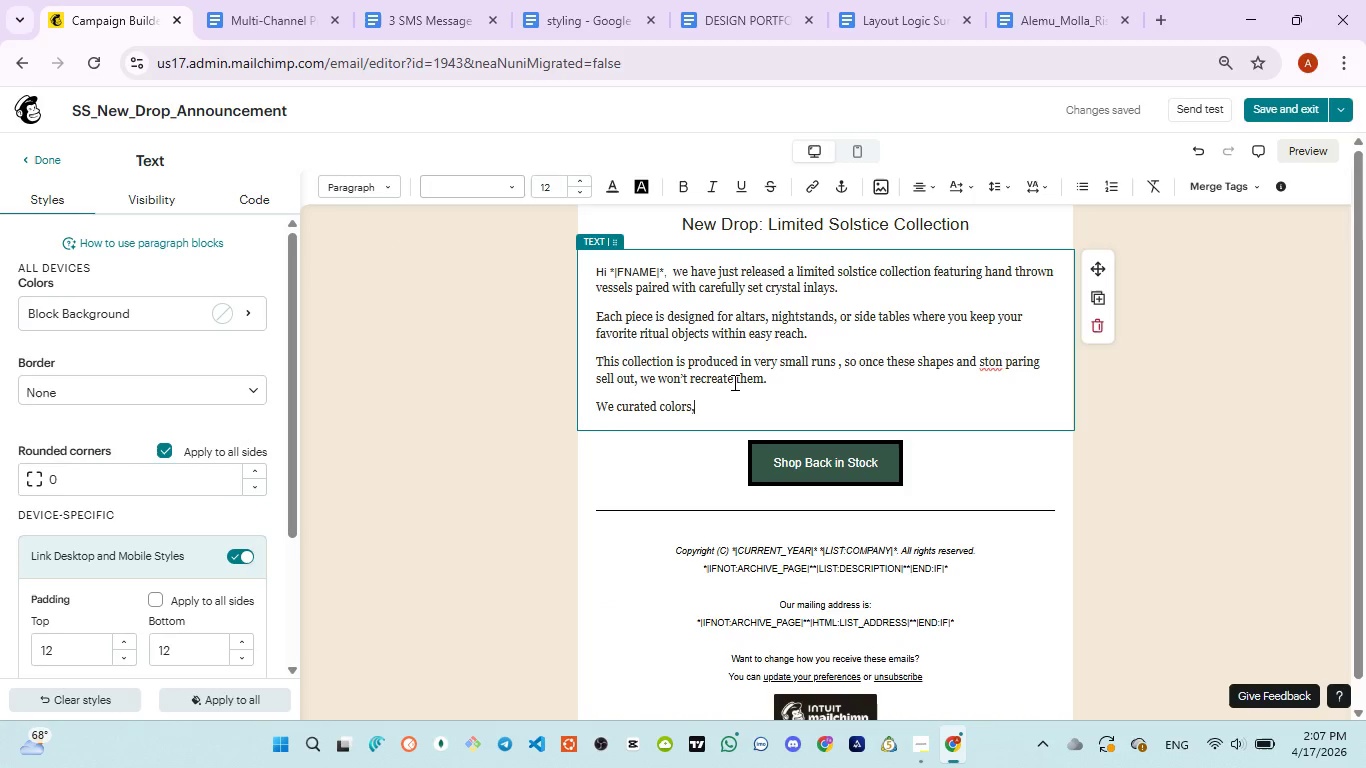 
type(, glazes, )
 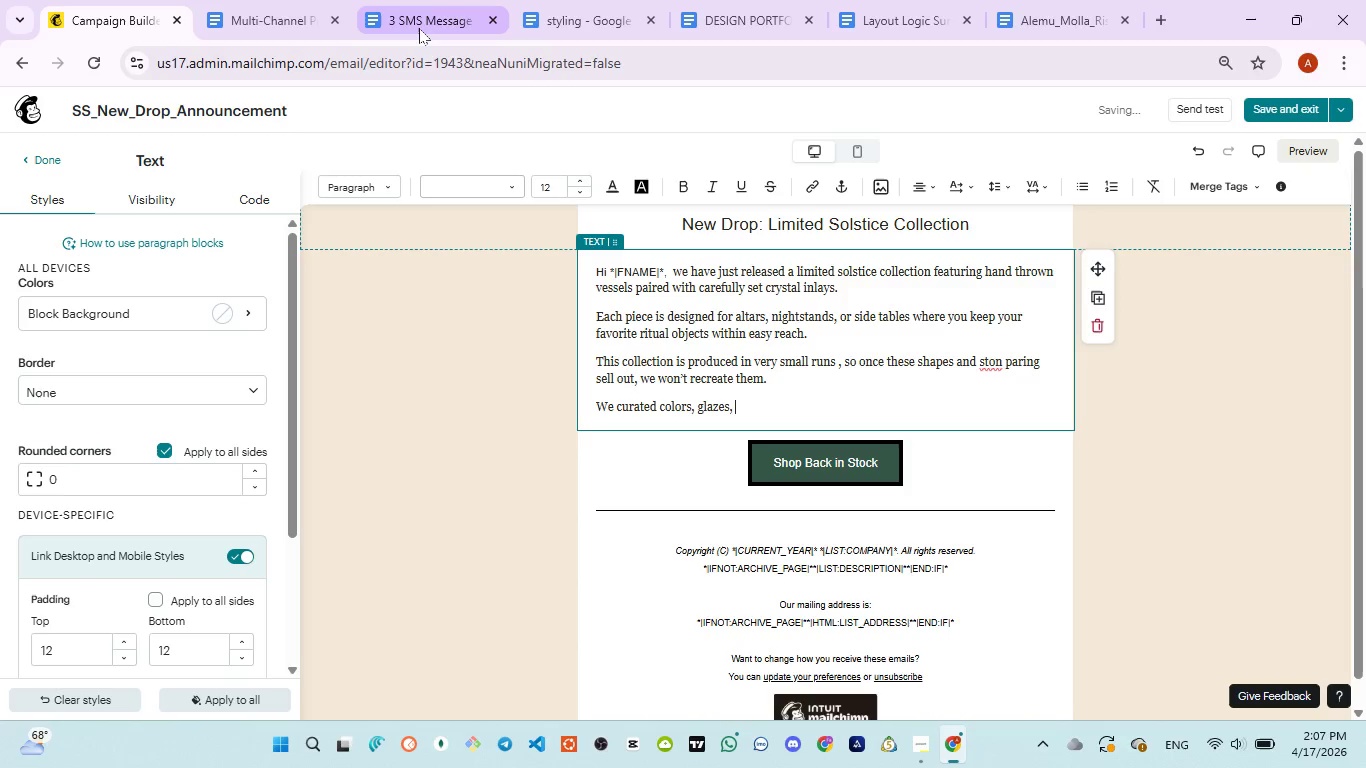 
left_click([419, 28])
 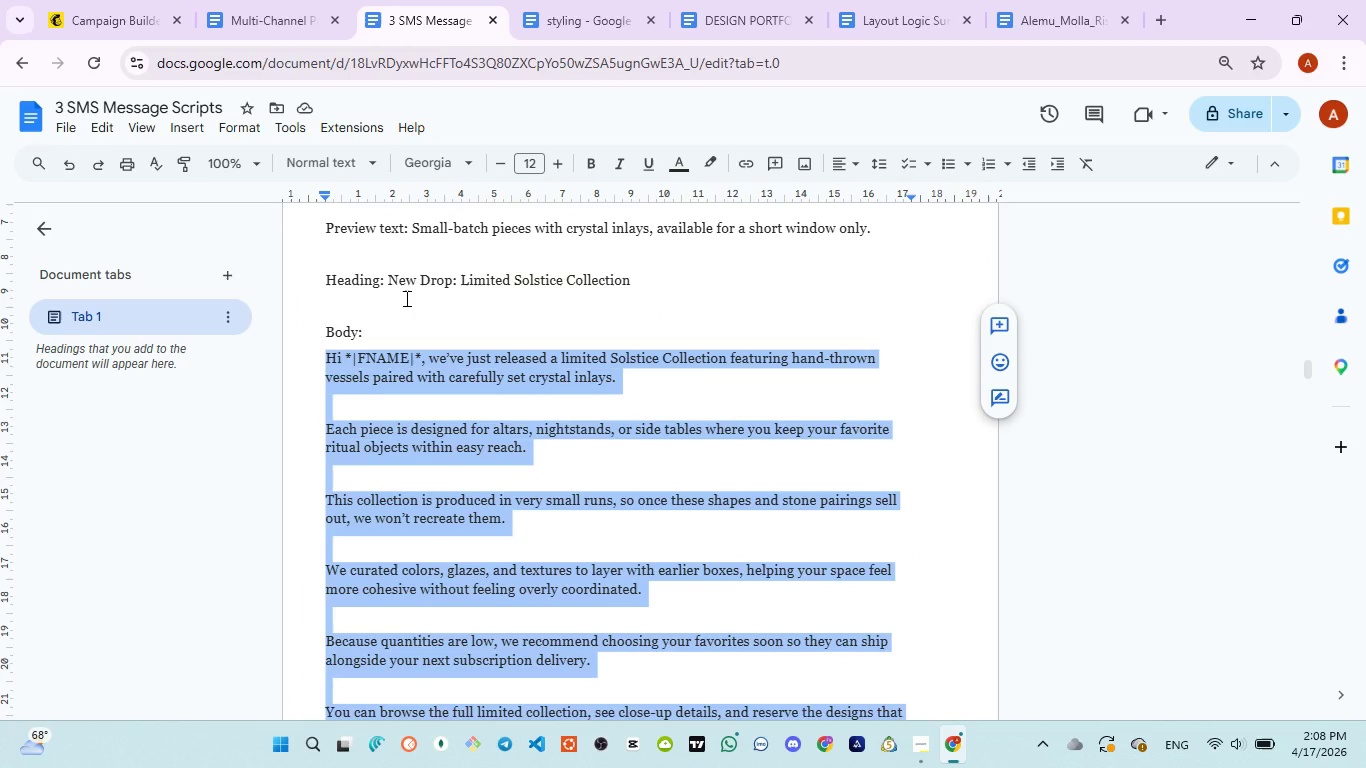 
wait(9.03)
 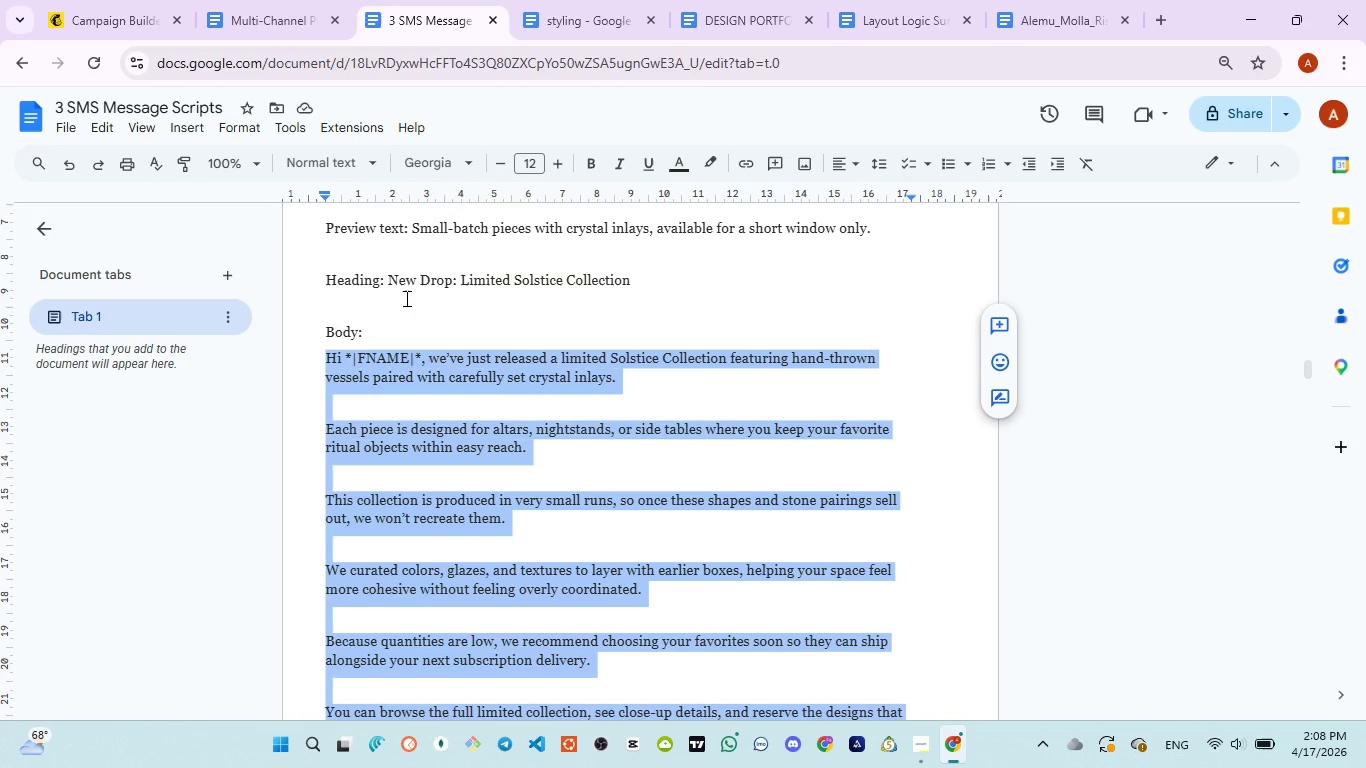 
left_click([92, 22])
 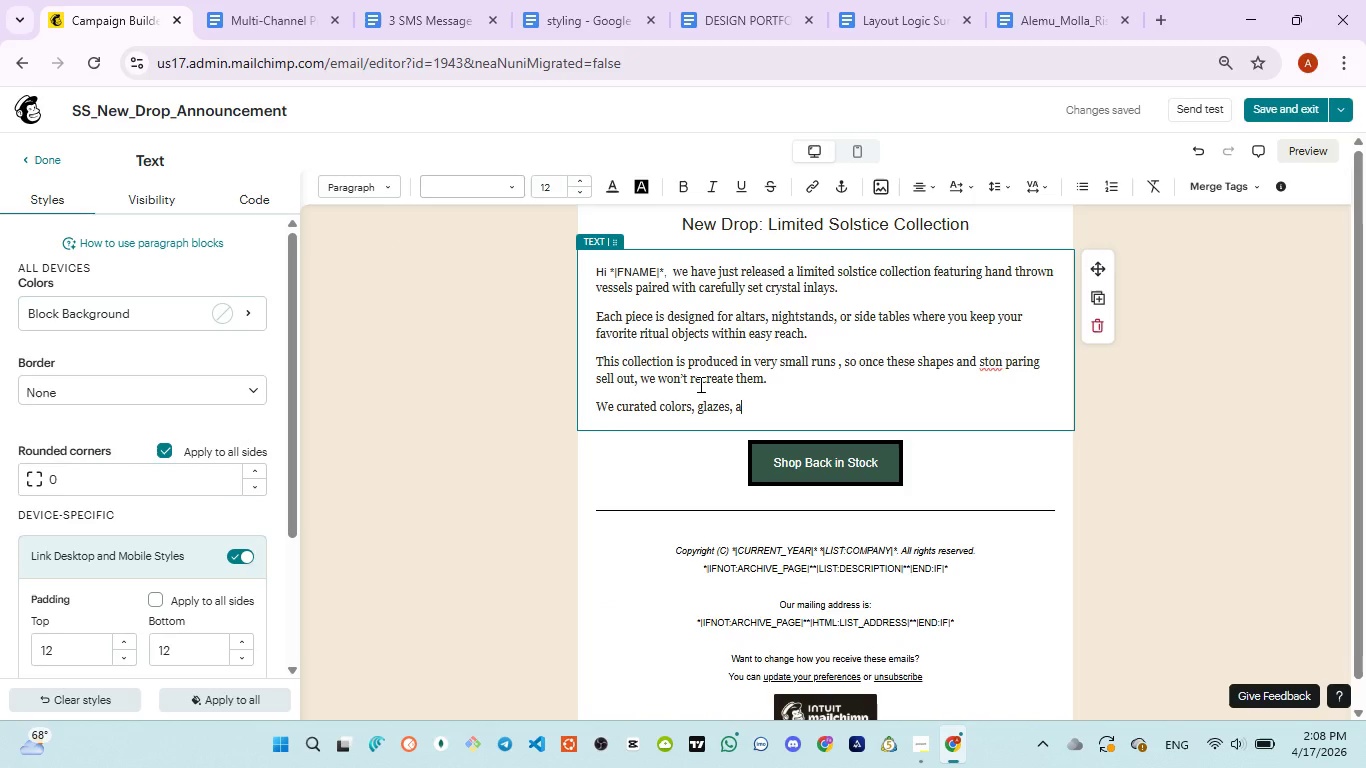 
type(and textures to layer )
 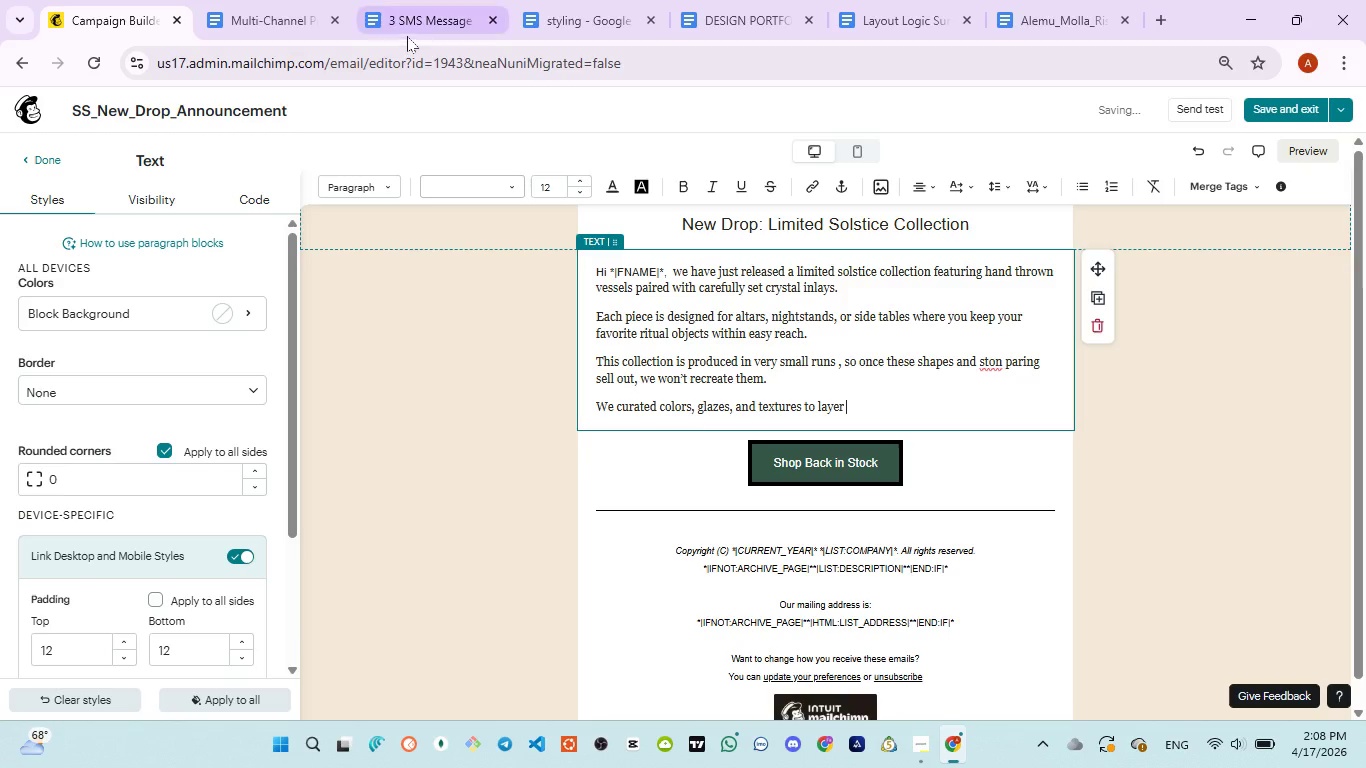 
left_click([407, 36])
 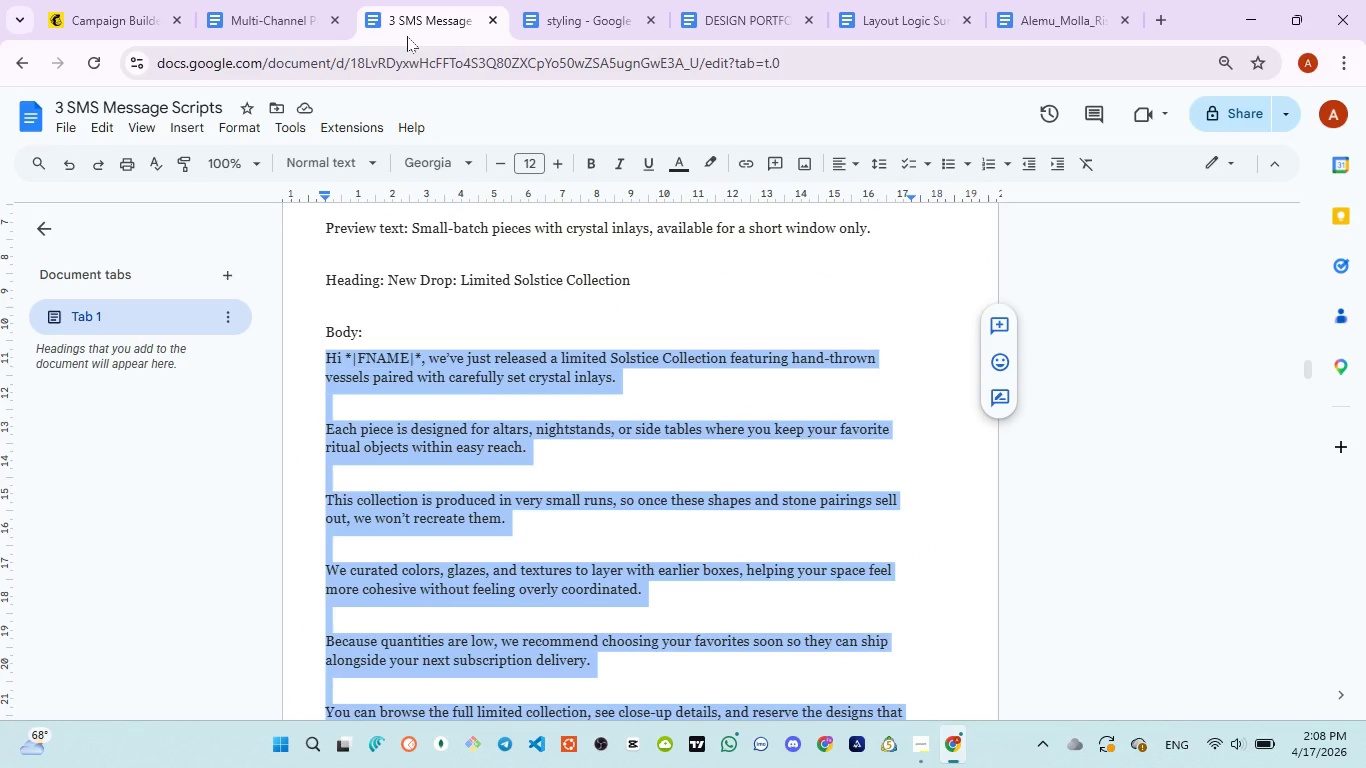 
wait(12.86)
 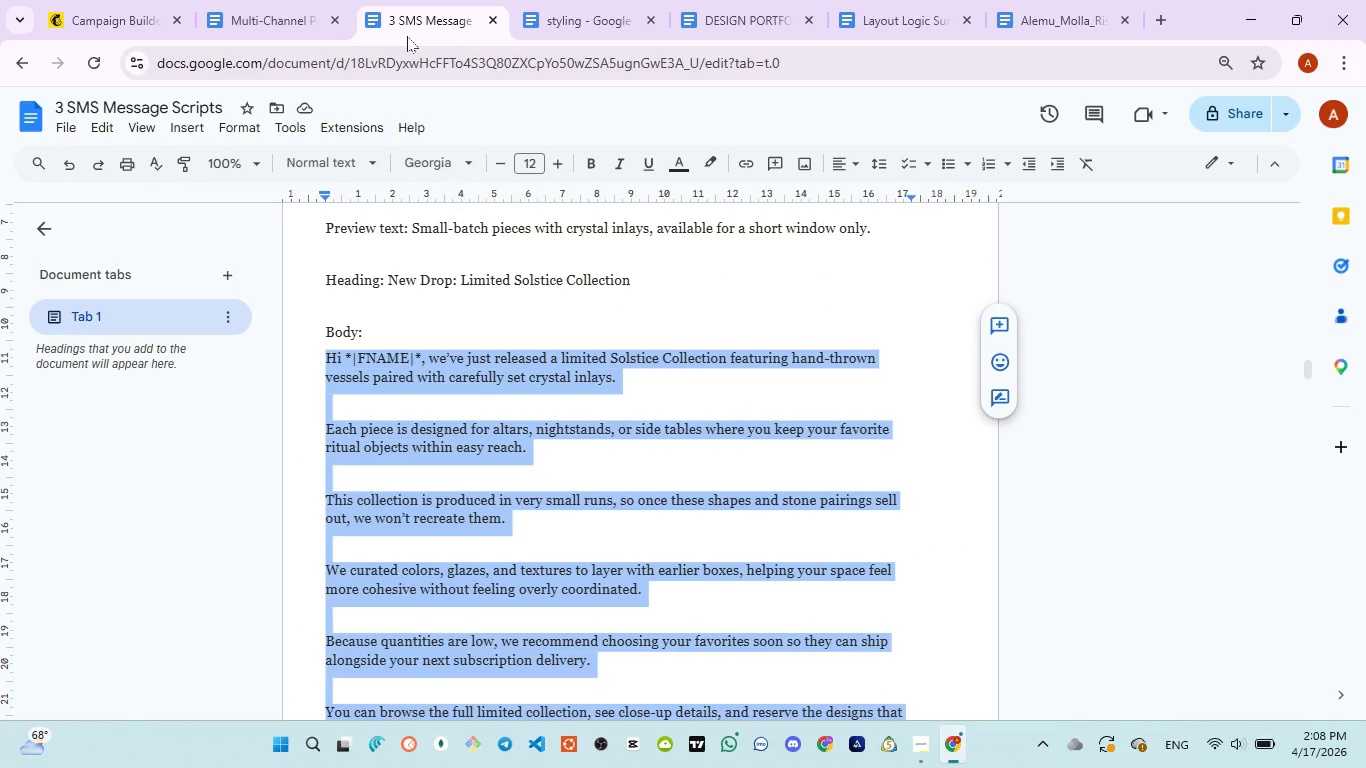 
left_click([108, 24])
 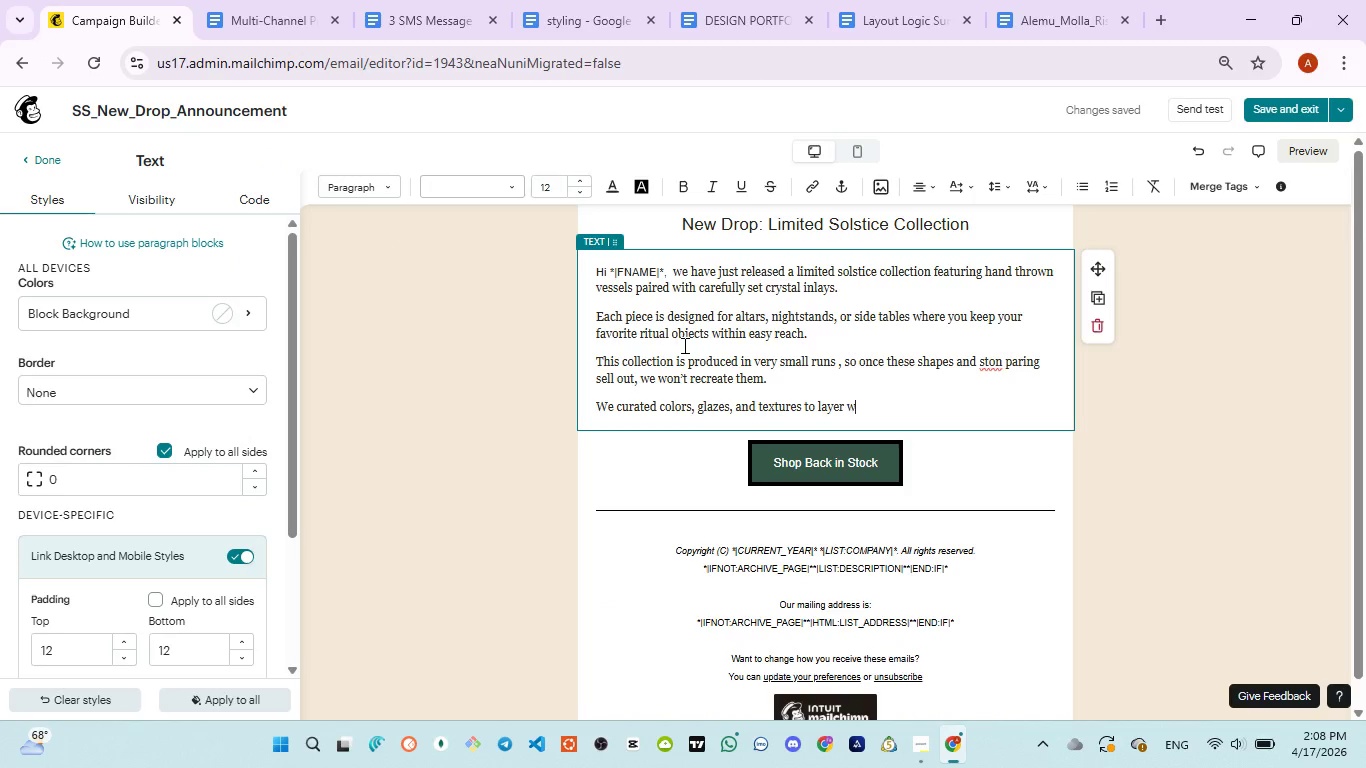 
type(with earlier boxes )
 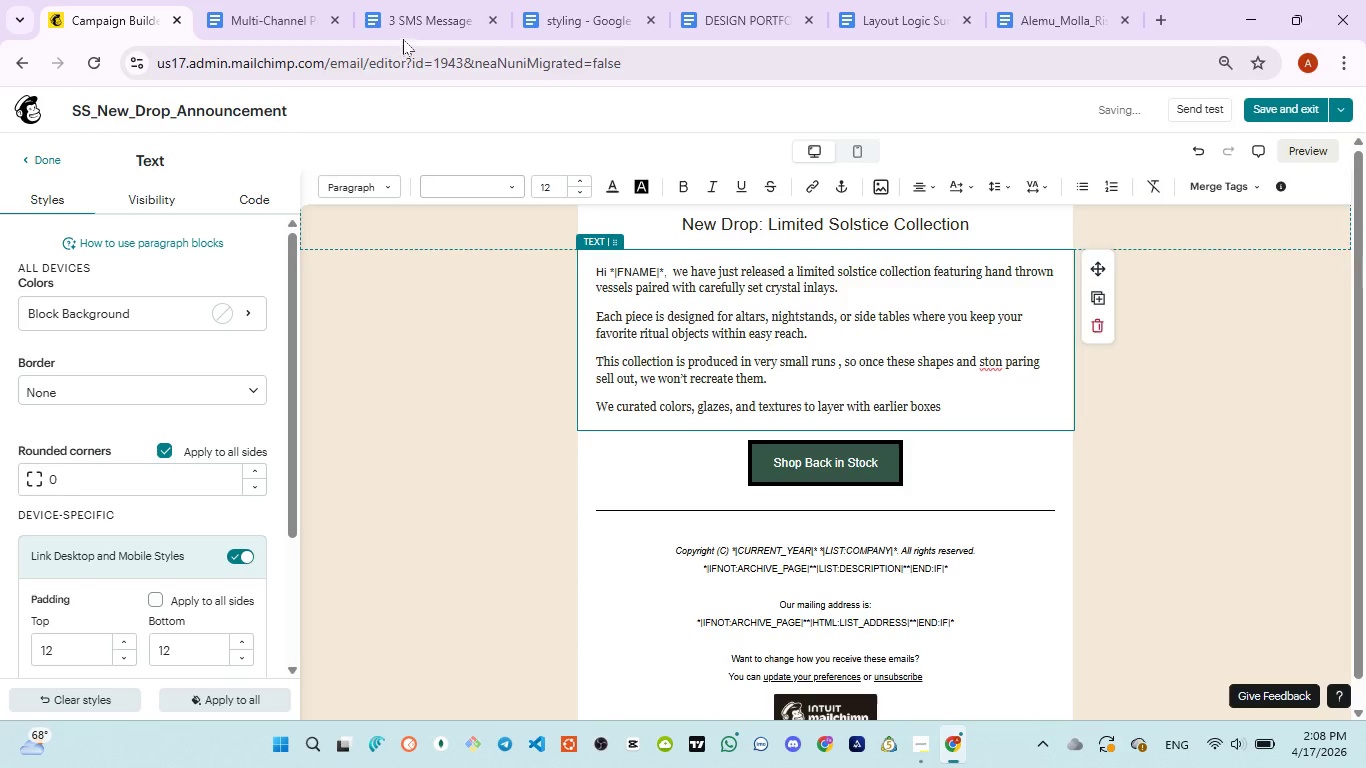 
left_click([403, 29])
 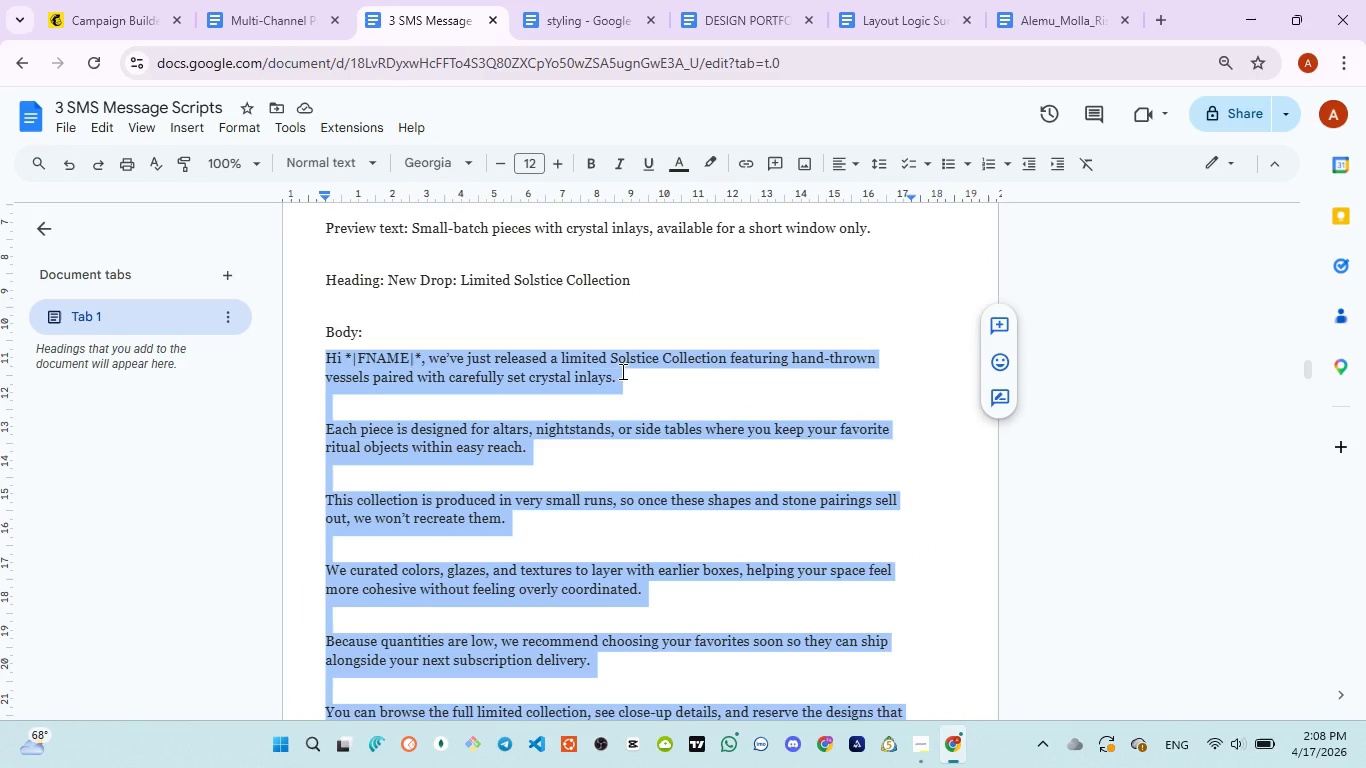 
wait(7.73)
 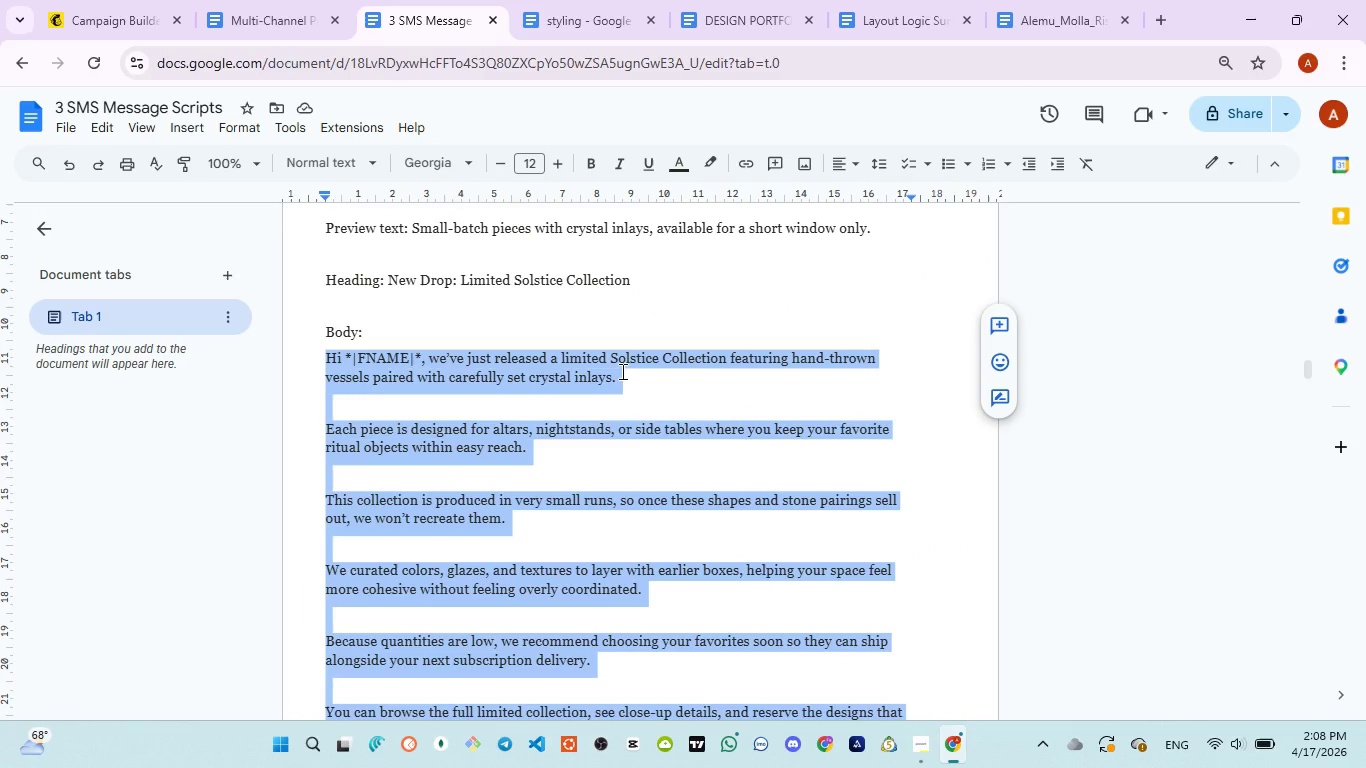 
left_click([95, 13])
 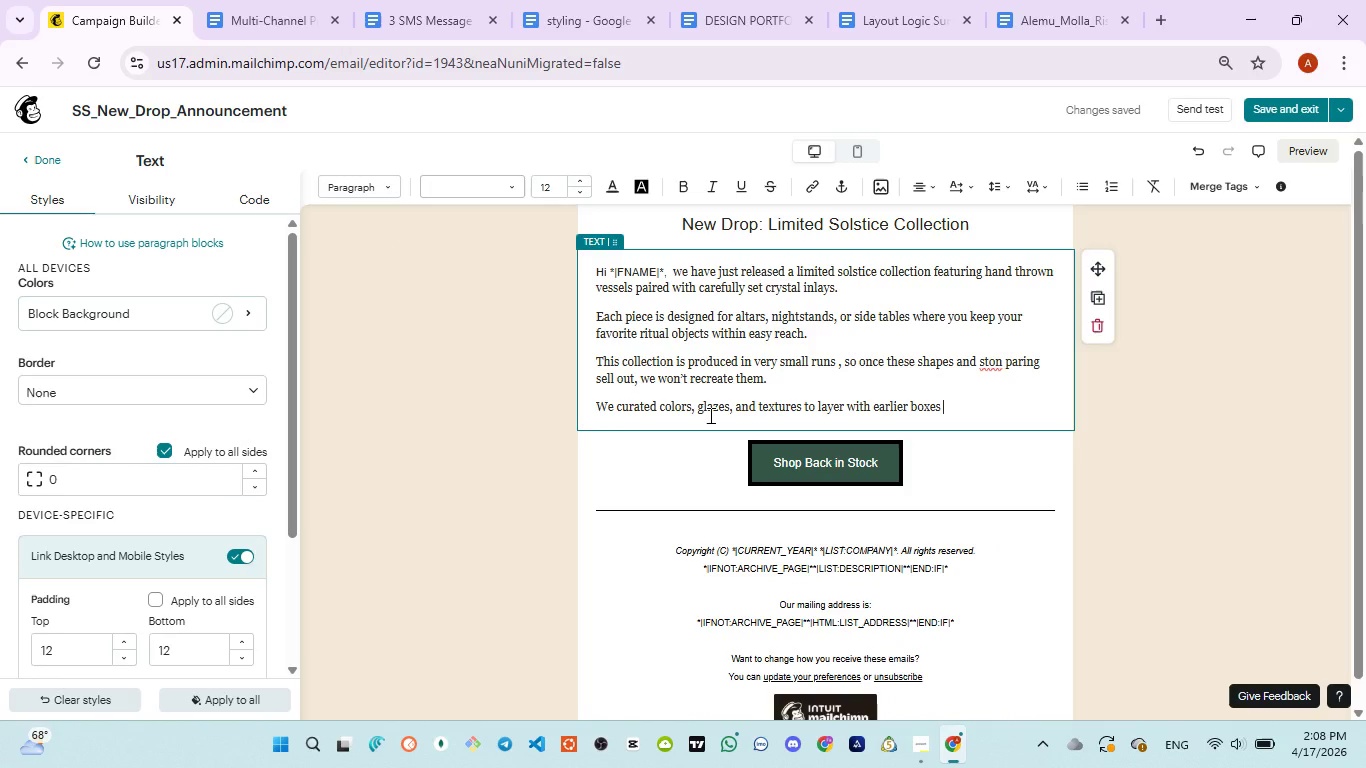 
key(ArrowLeft)
 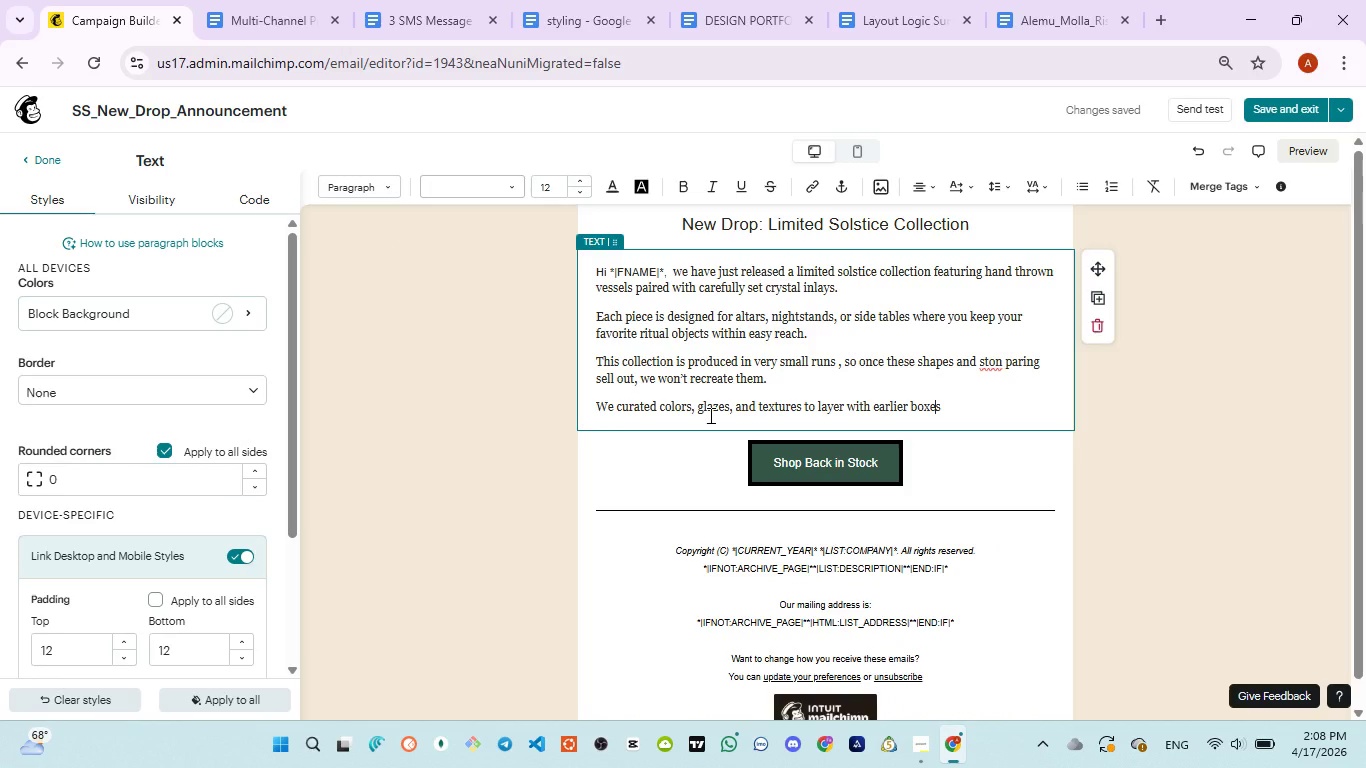 
key(ArrowLeft)
 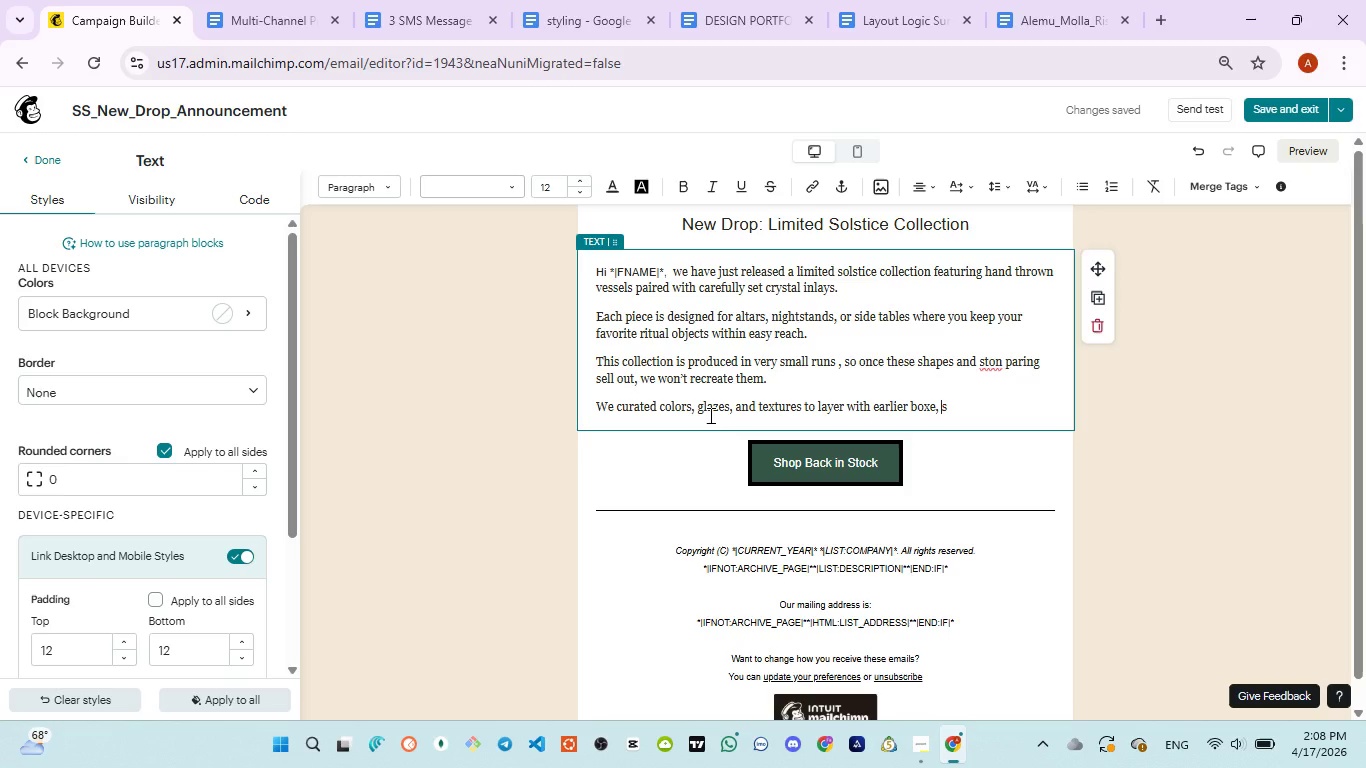 
type(, helpes)
key(Backspace)
key(Backspace)
 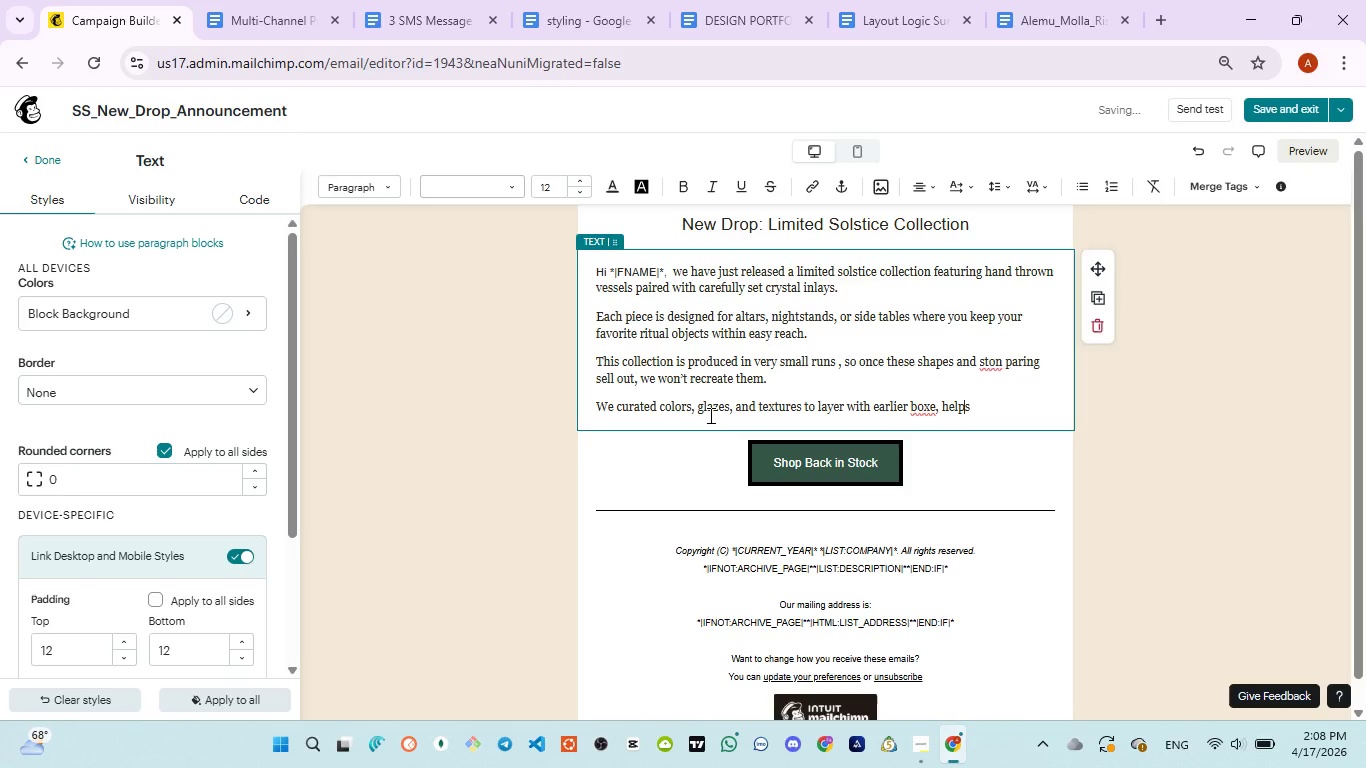 
key(ArrowRight)
 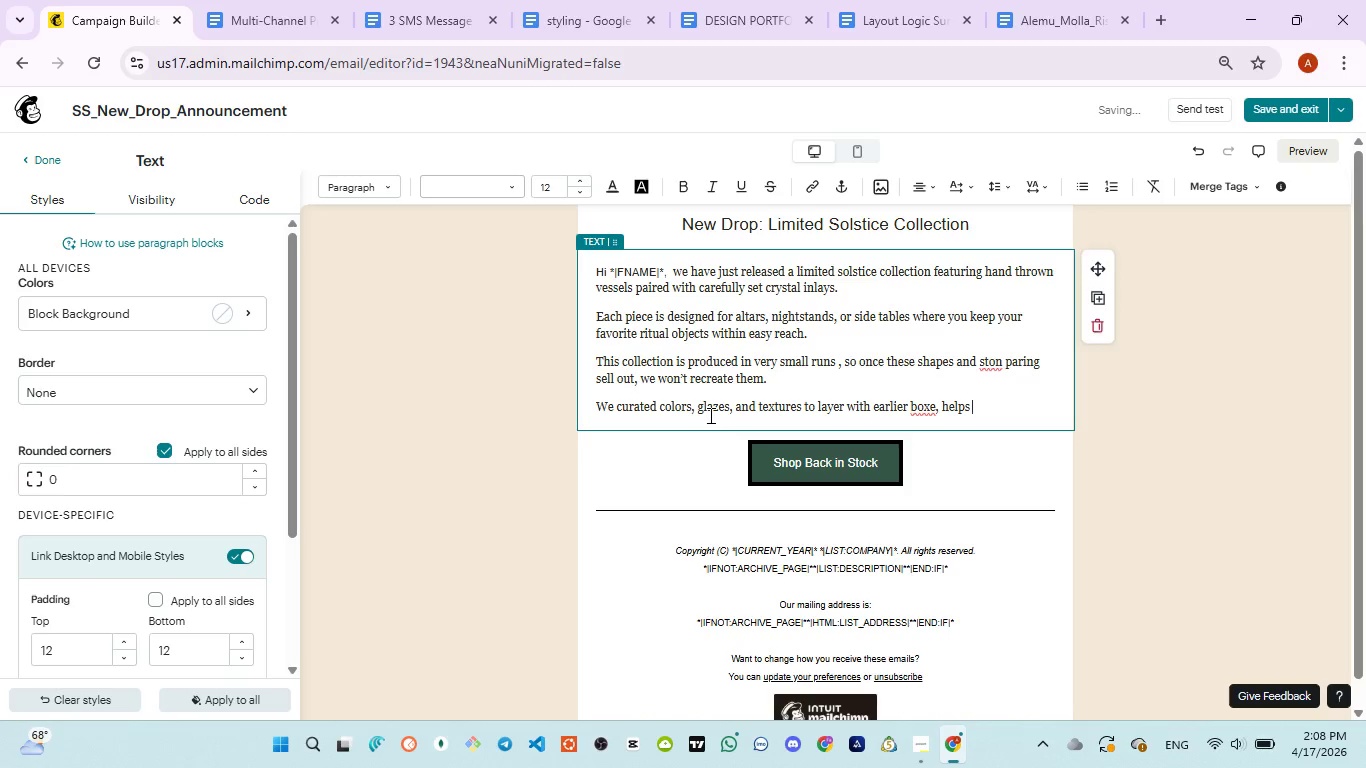 
type( your space feel )
 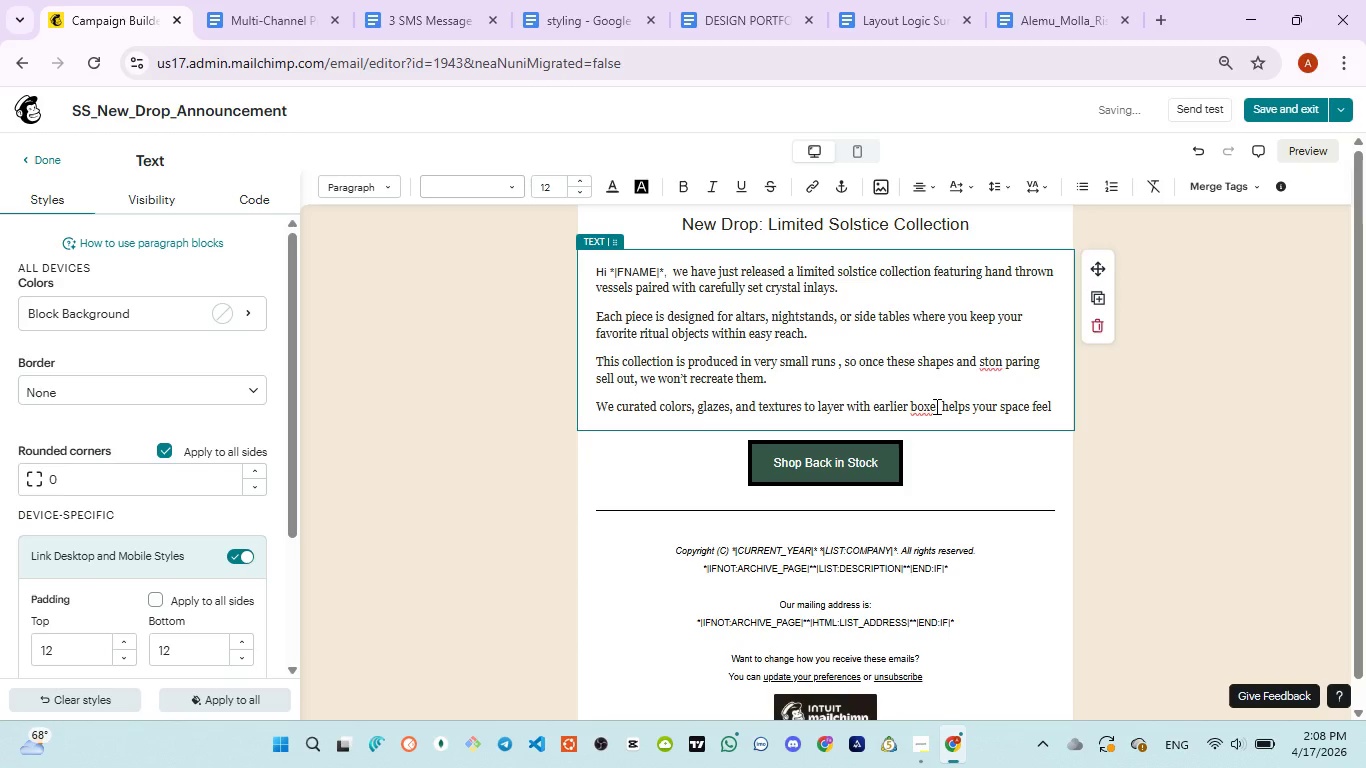 
left_click([935, 406])
 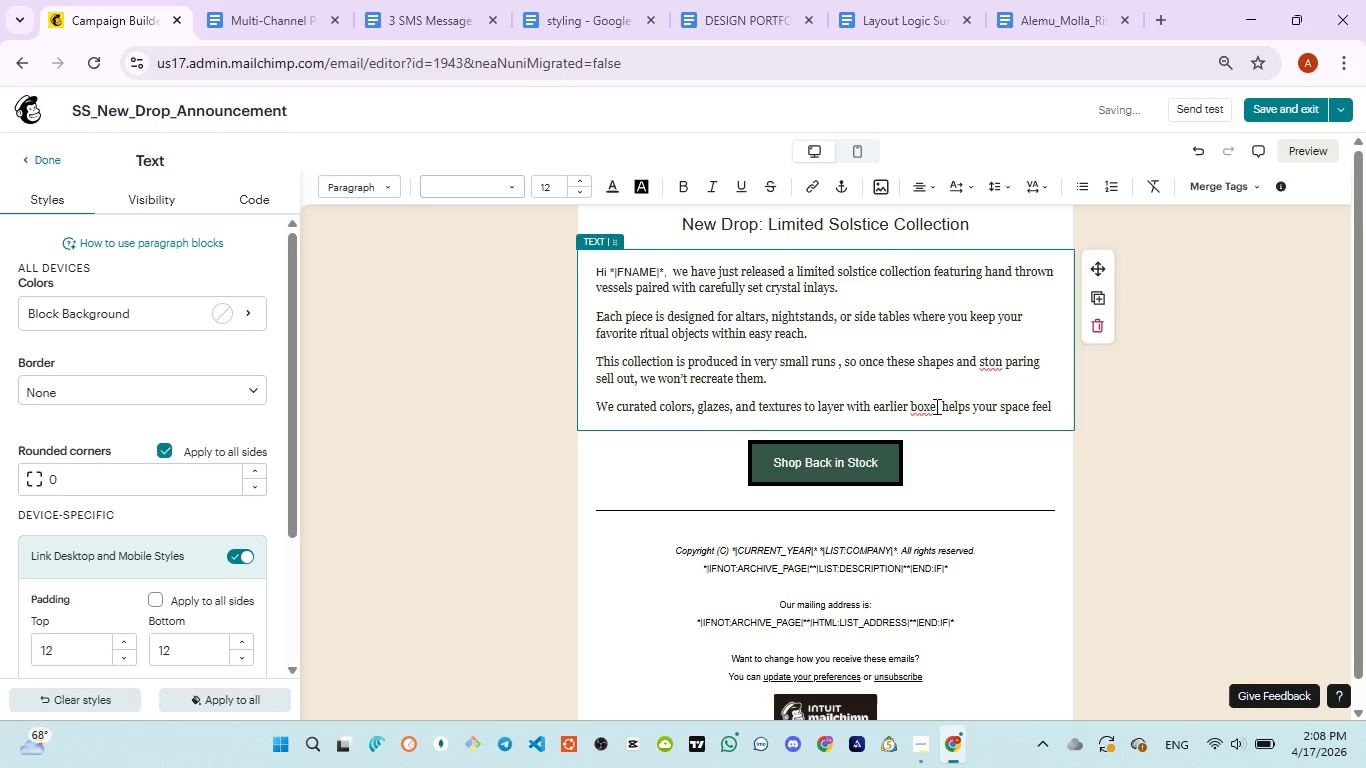 
key(Backspace)
 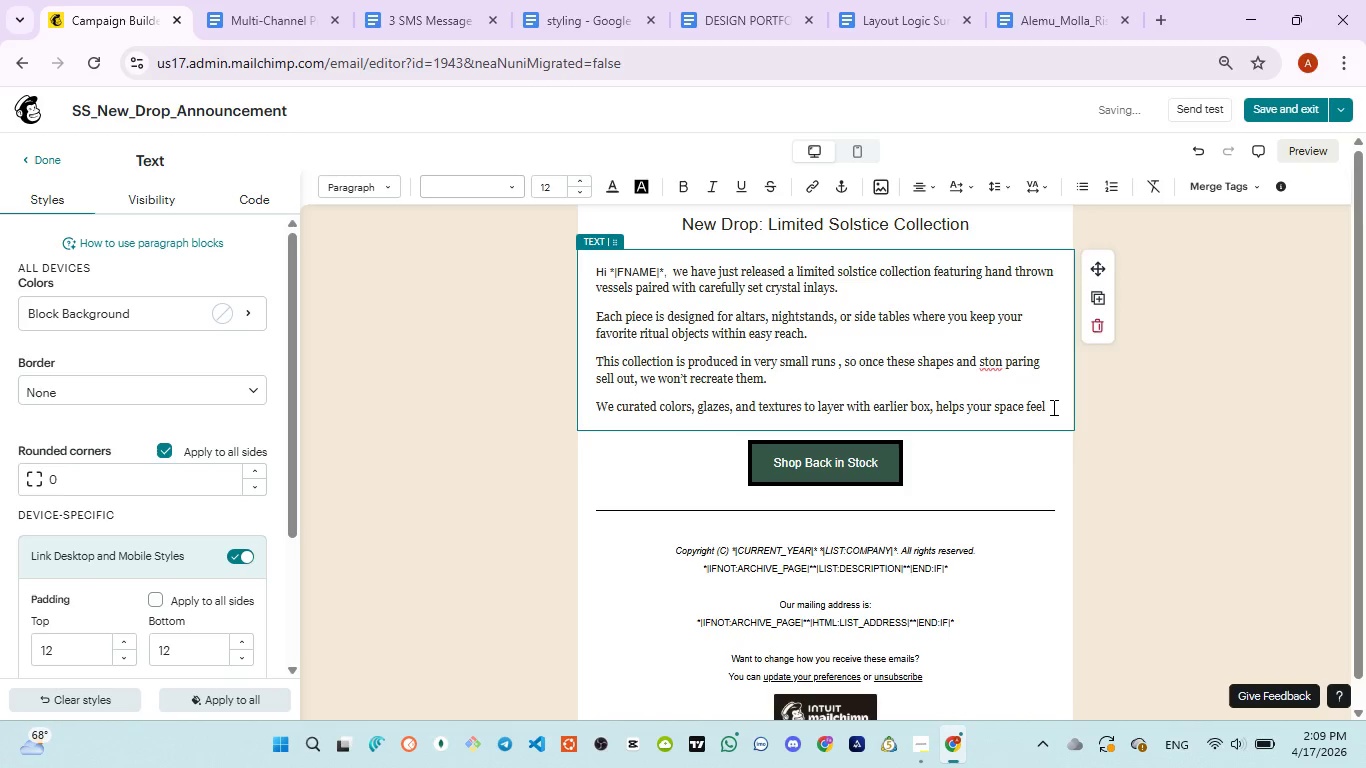 
left_click([1052, 407])
 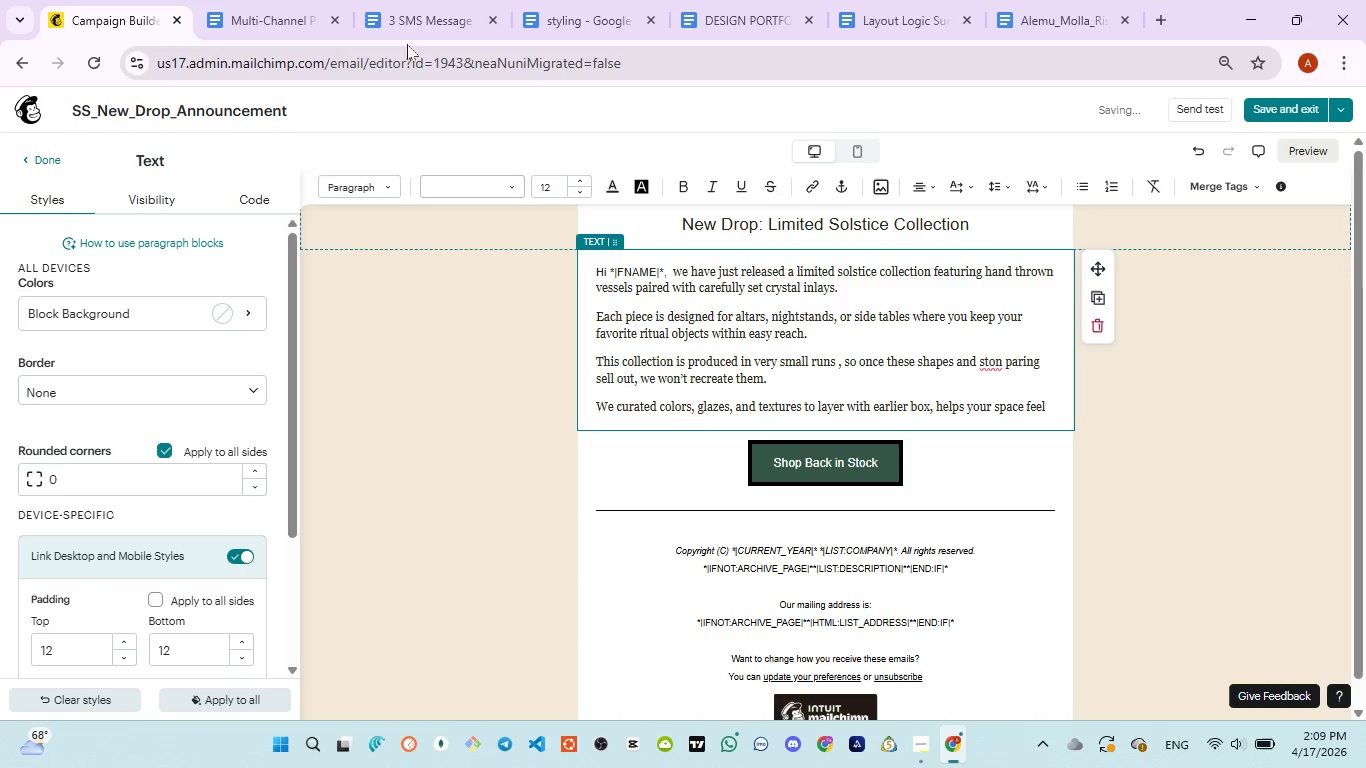 
left_click([407, 28])
 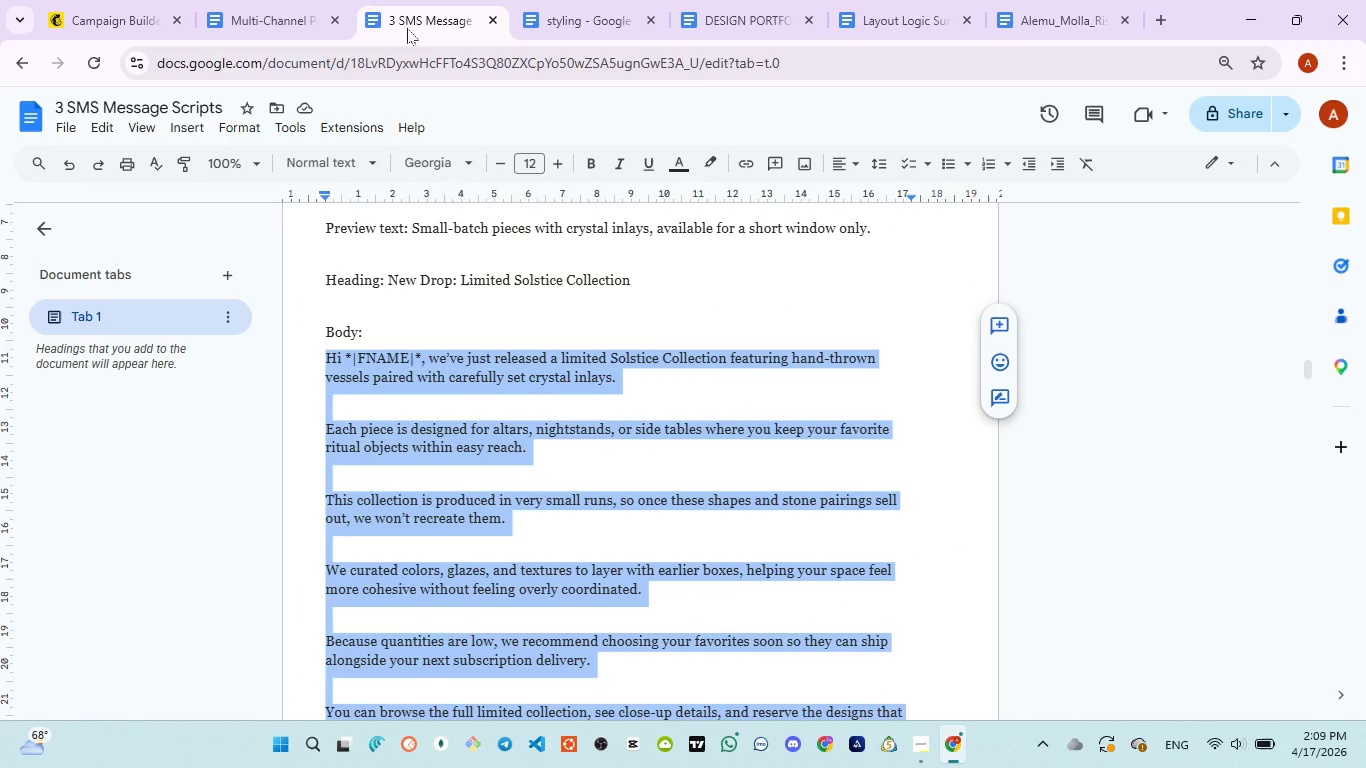 
wait(10.61)
 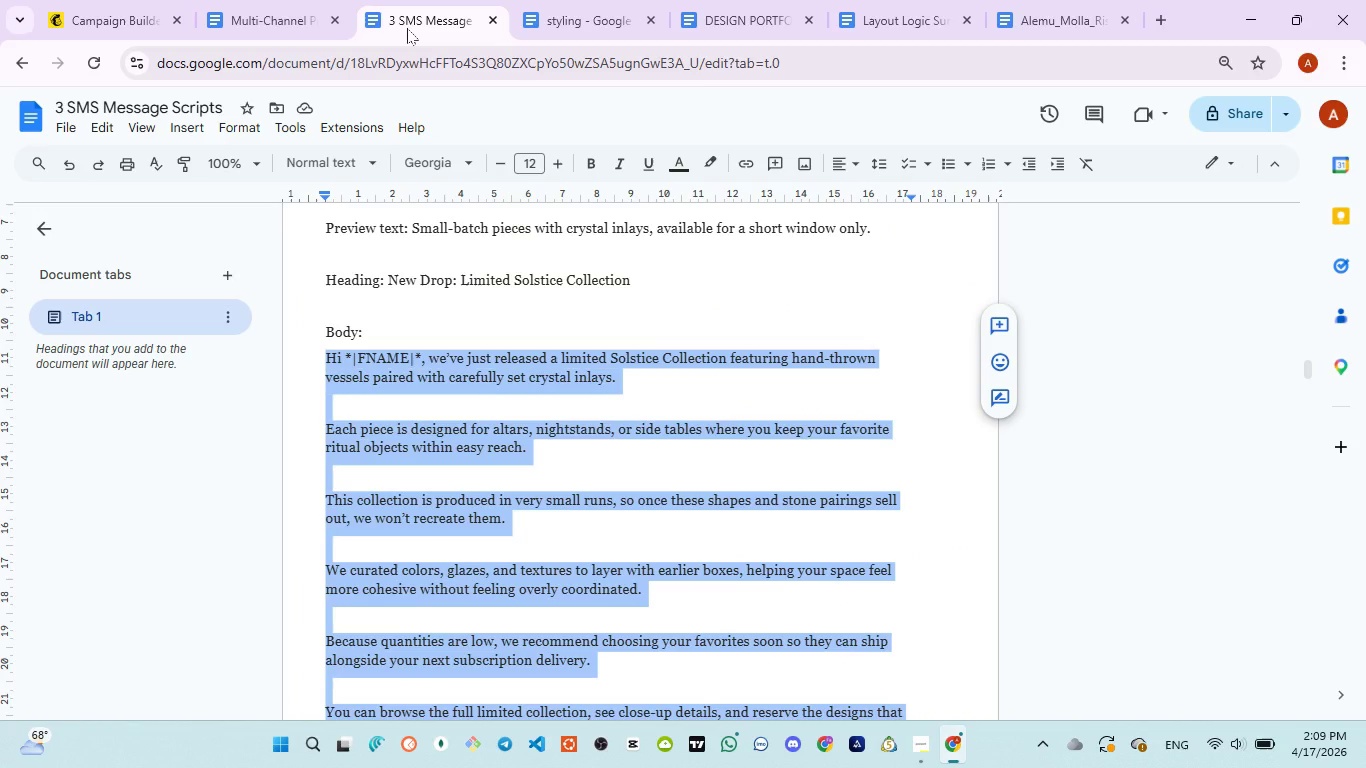 
left_click([123, 30])
 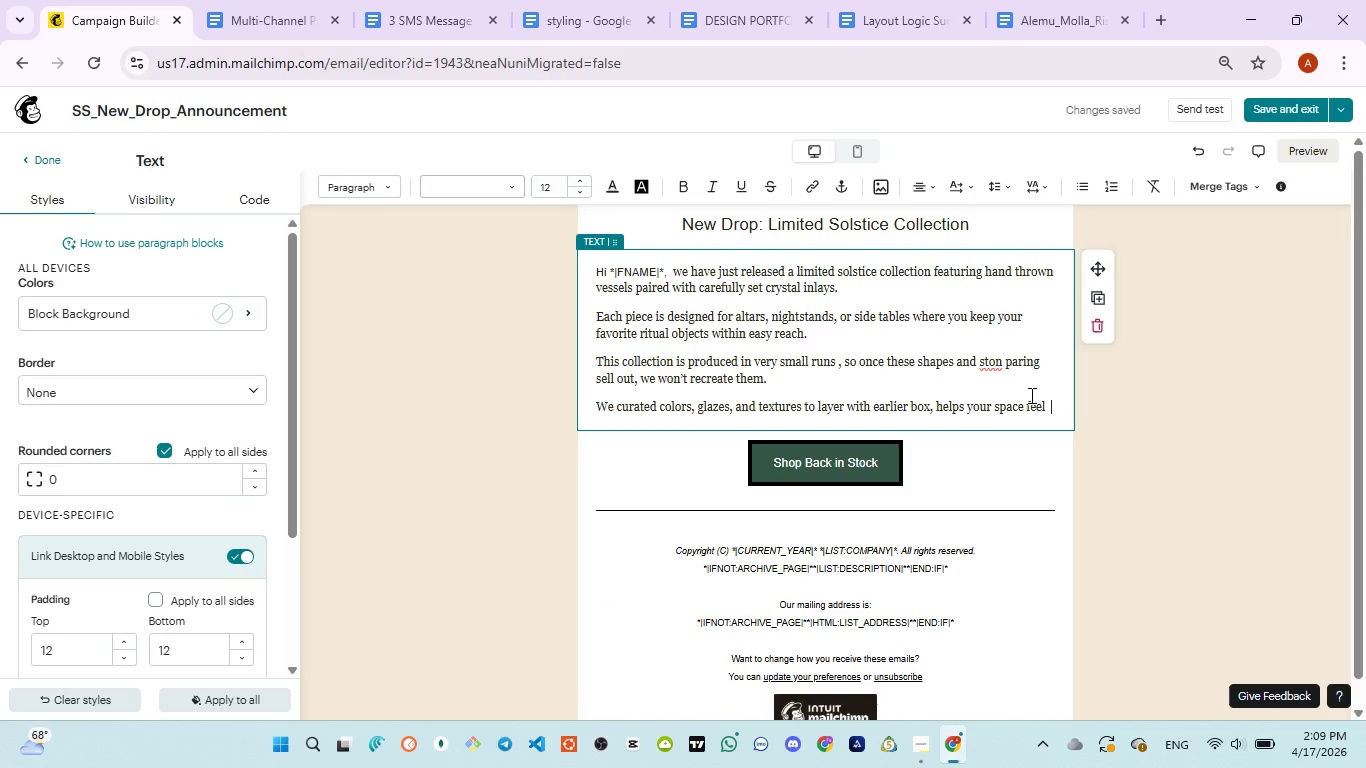 
type(moer)
key(Backspace)
key(Backspace)
type(re cp)
key(Backspace)
type(ohesive without )
 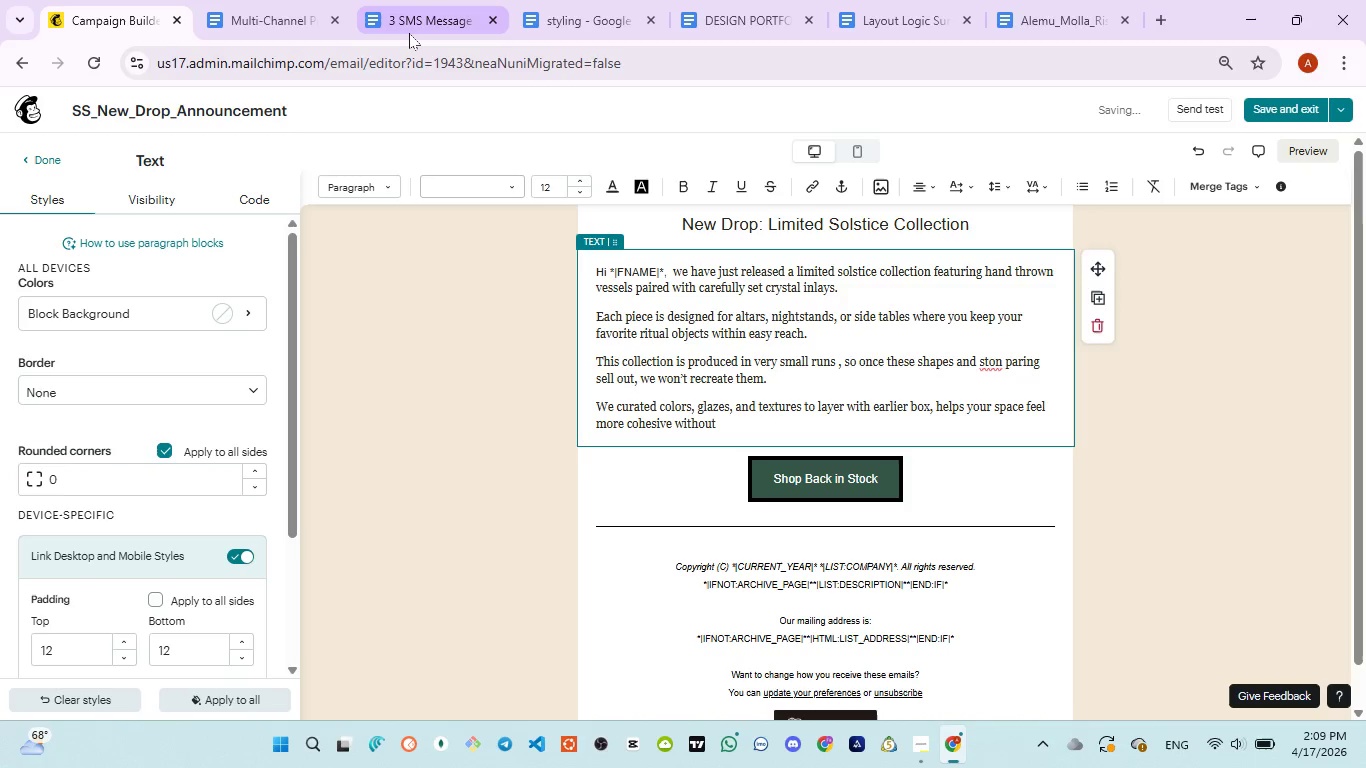 
left_click([409, 33])
 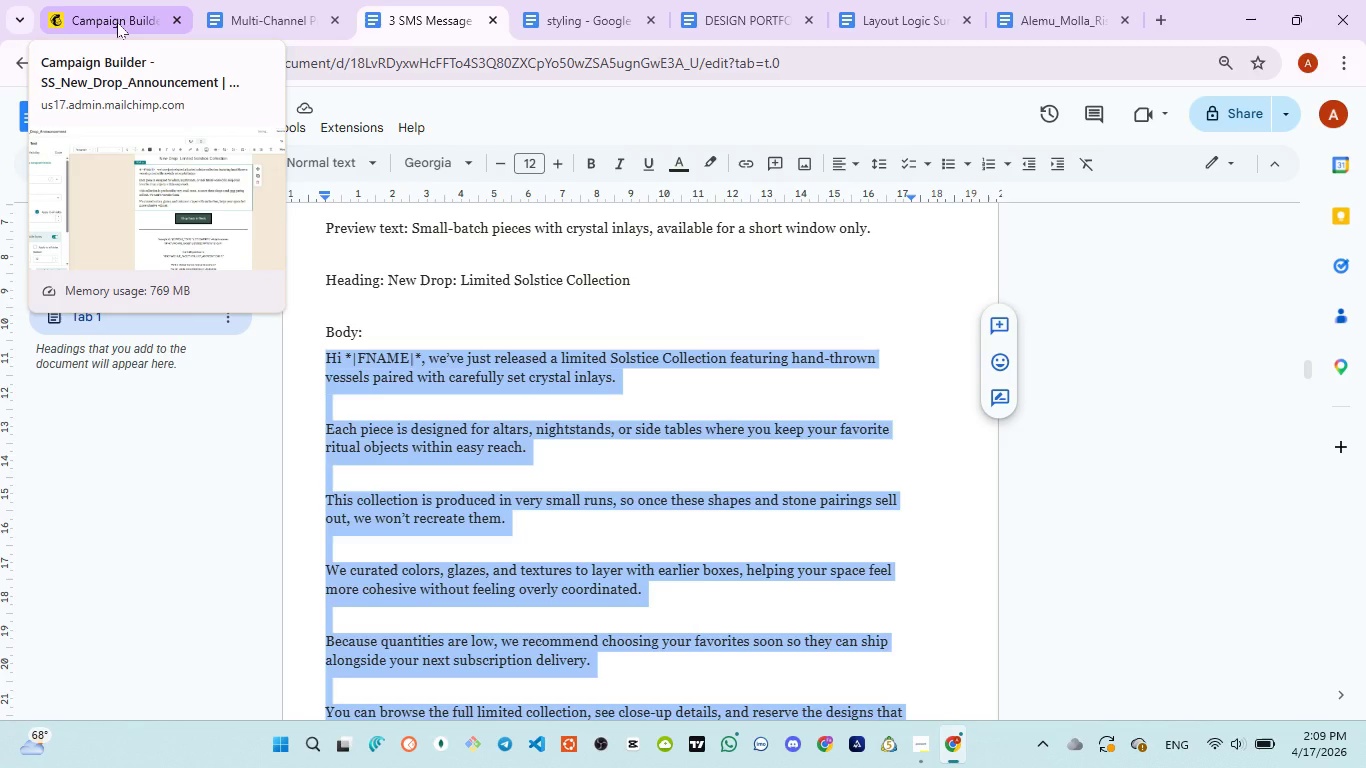 
wait(5.48)
 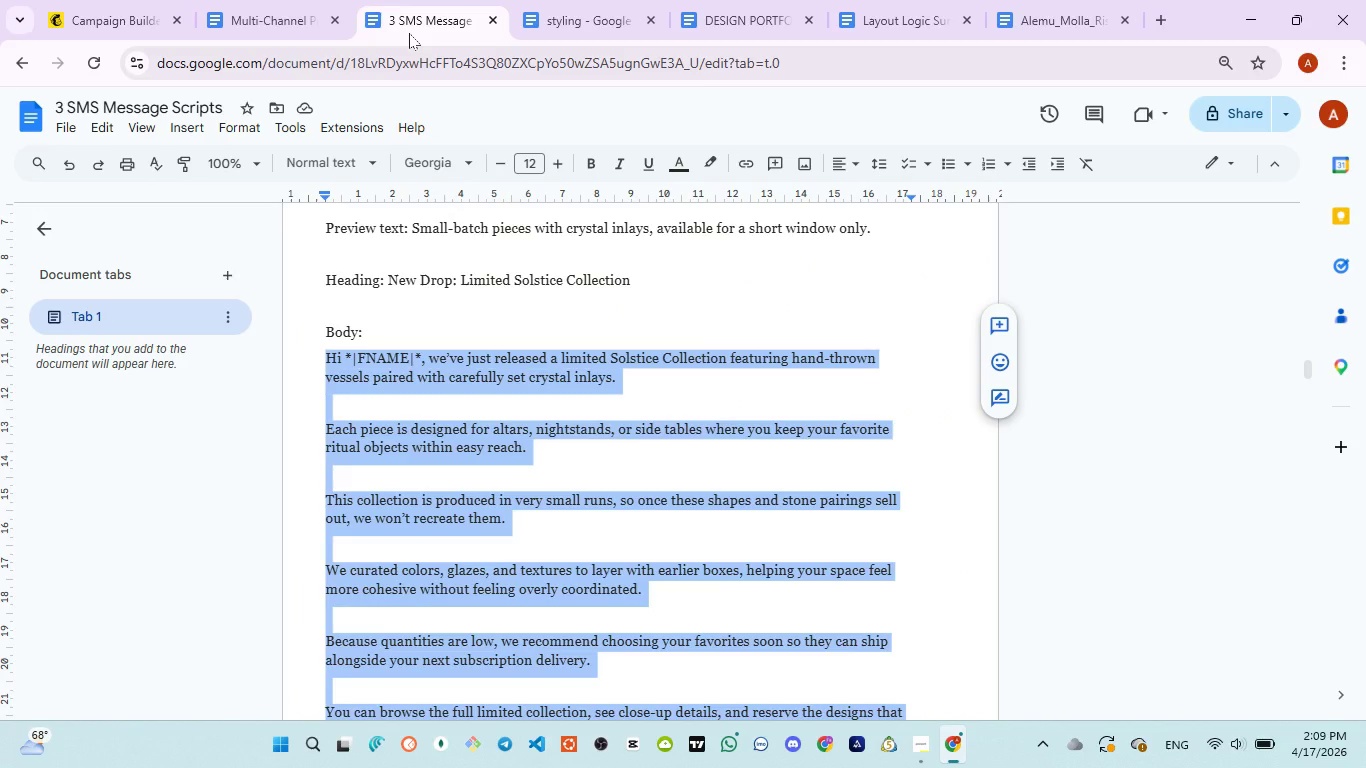 
left_click([117, 22])
 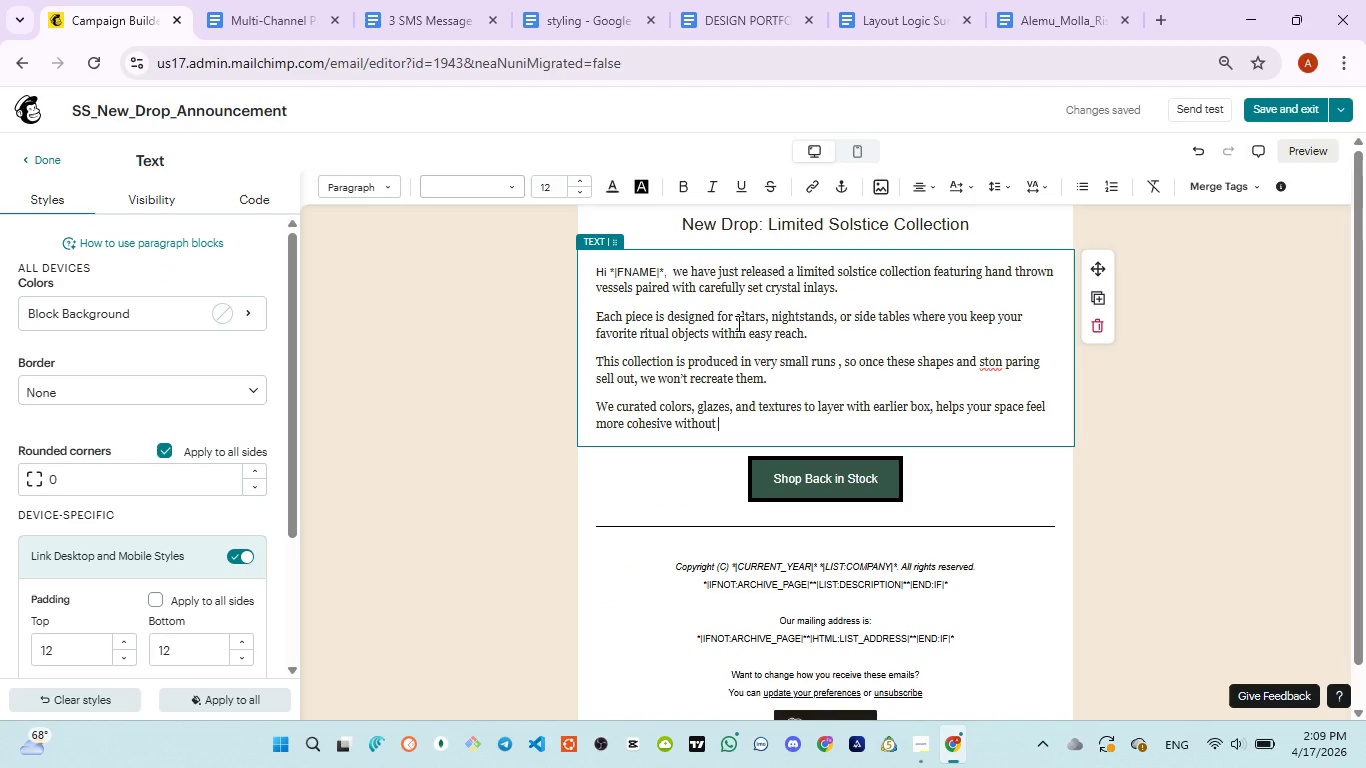 
type(feeling overlay )
 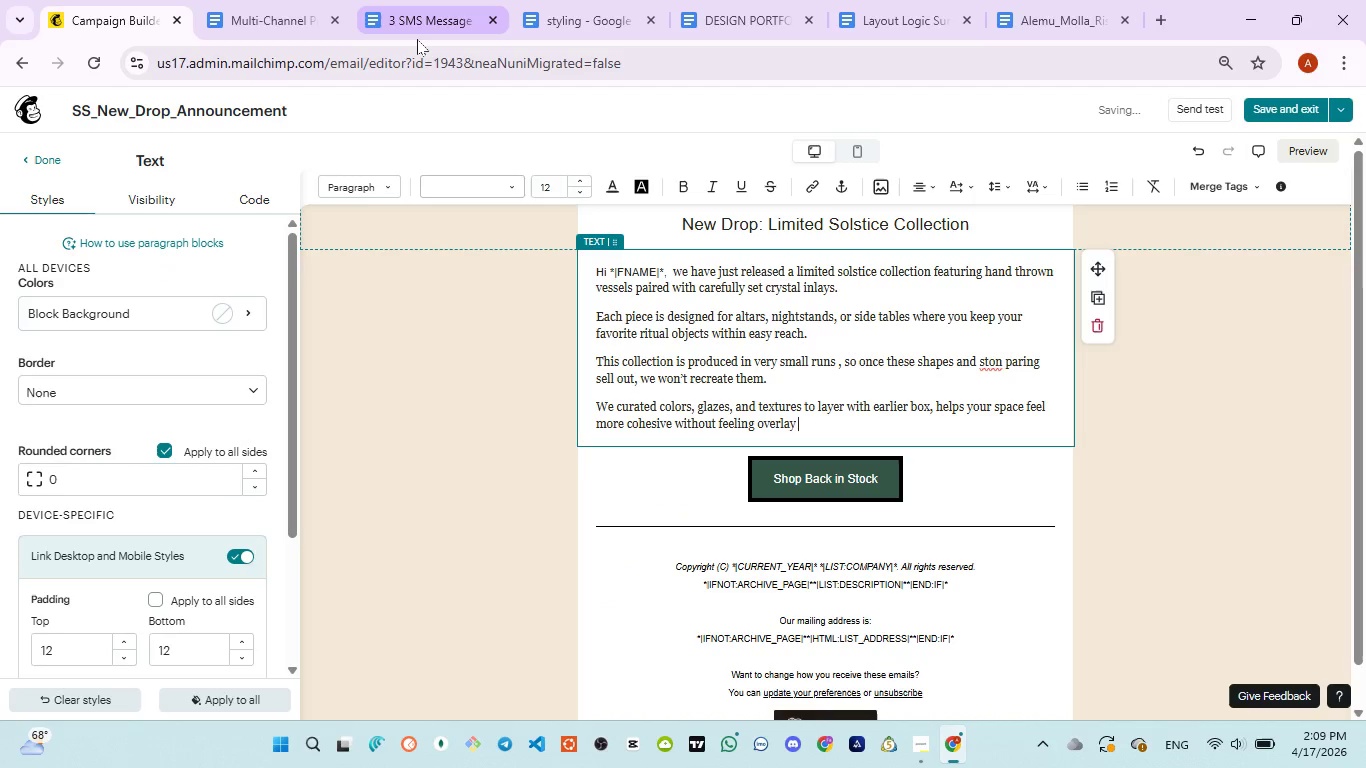 
left_click([417, 39])
 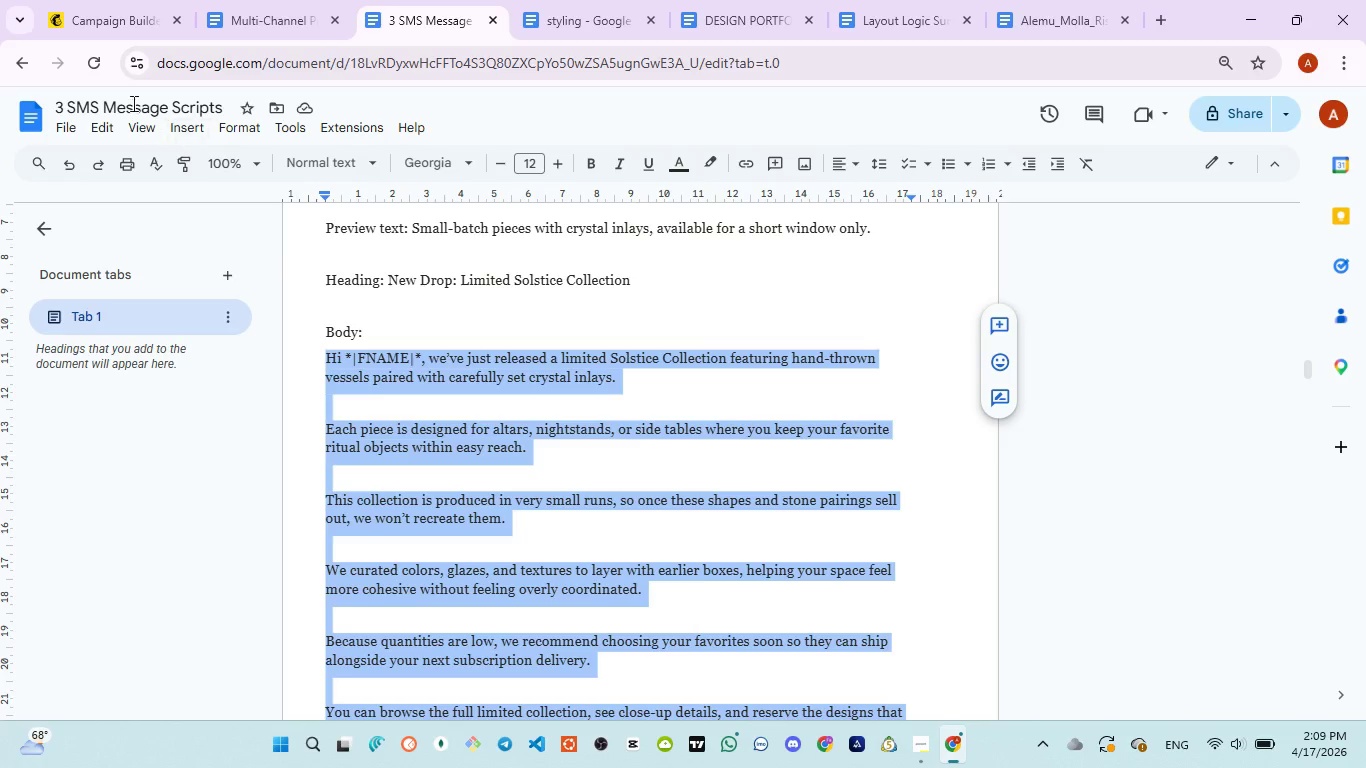 
left_click([96, 24])
 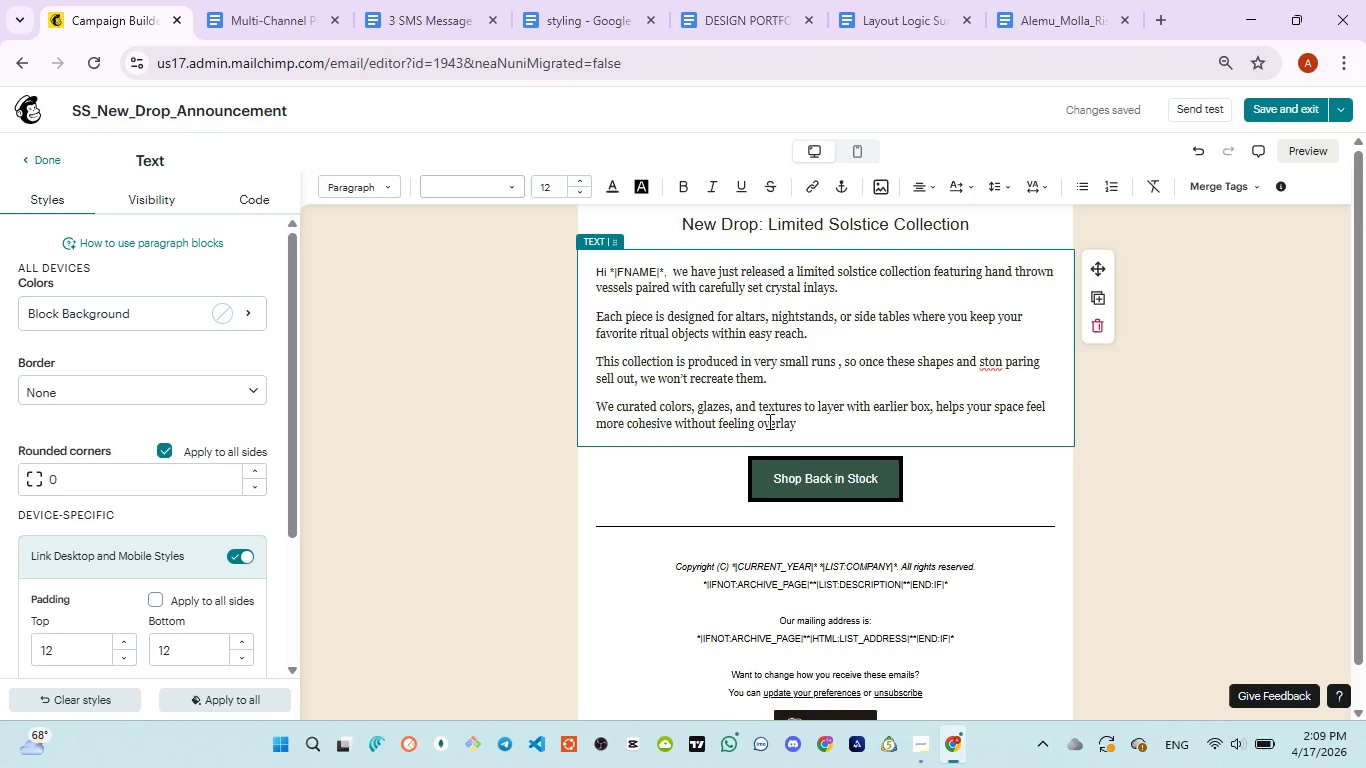 
type(coordinated.)
 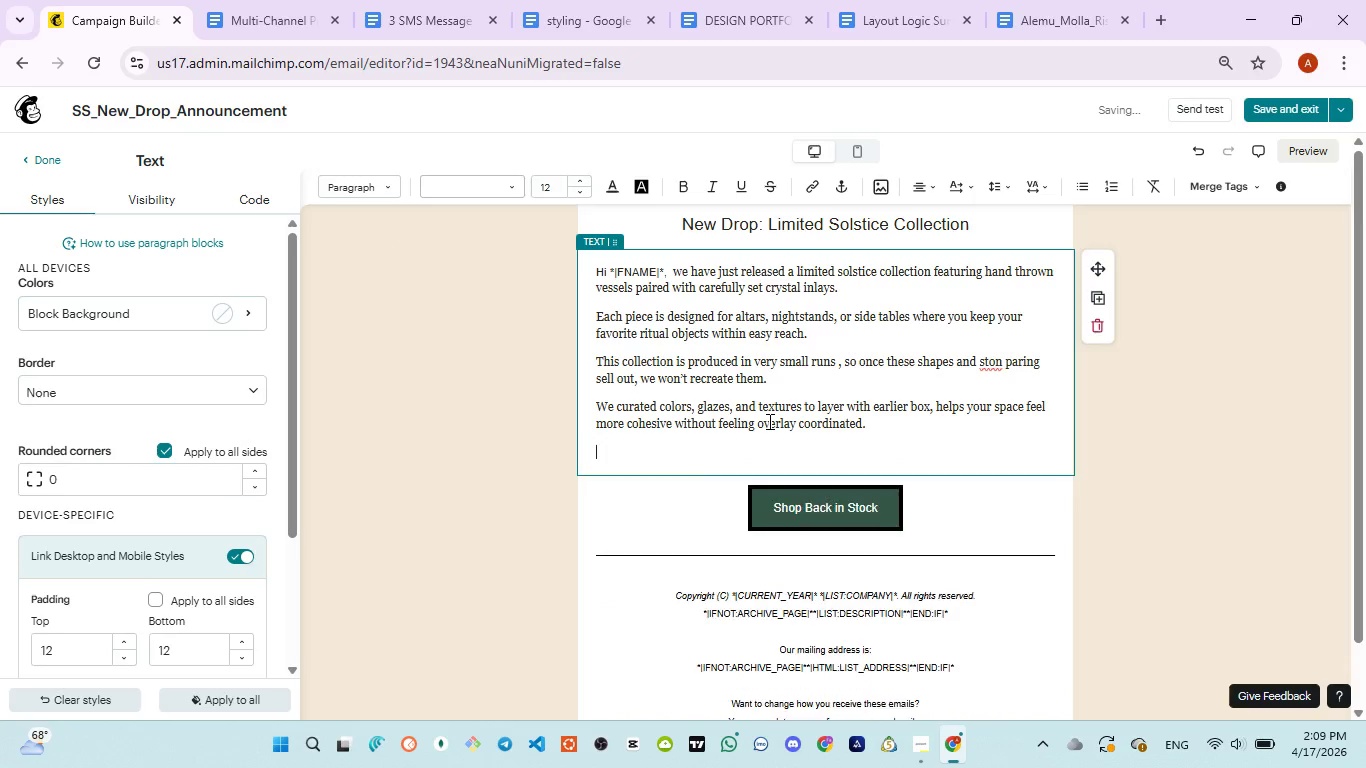 
key(Enter)
 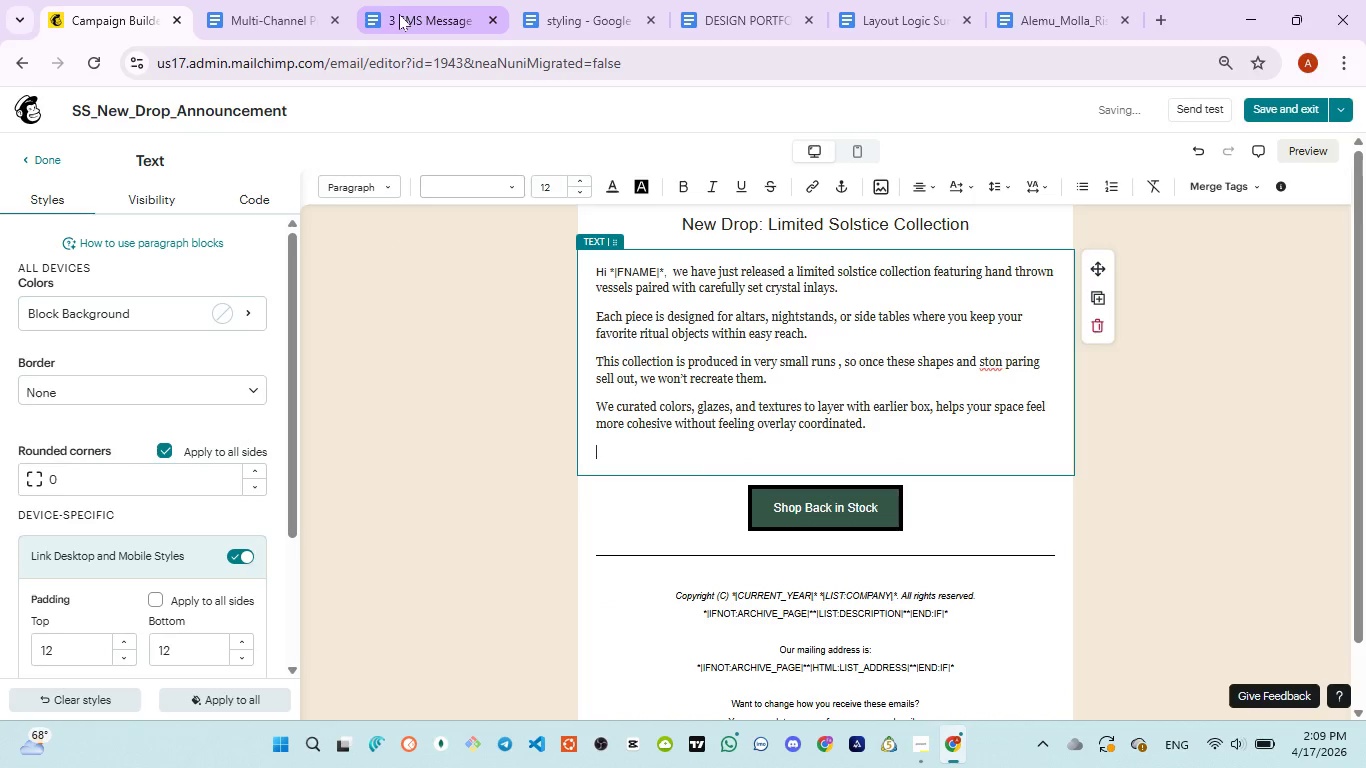 
left_click([399, 14])
 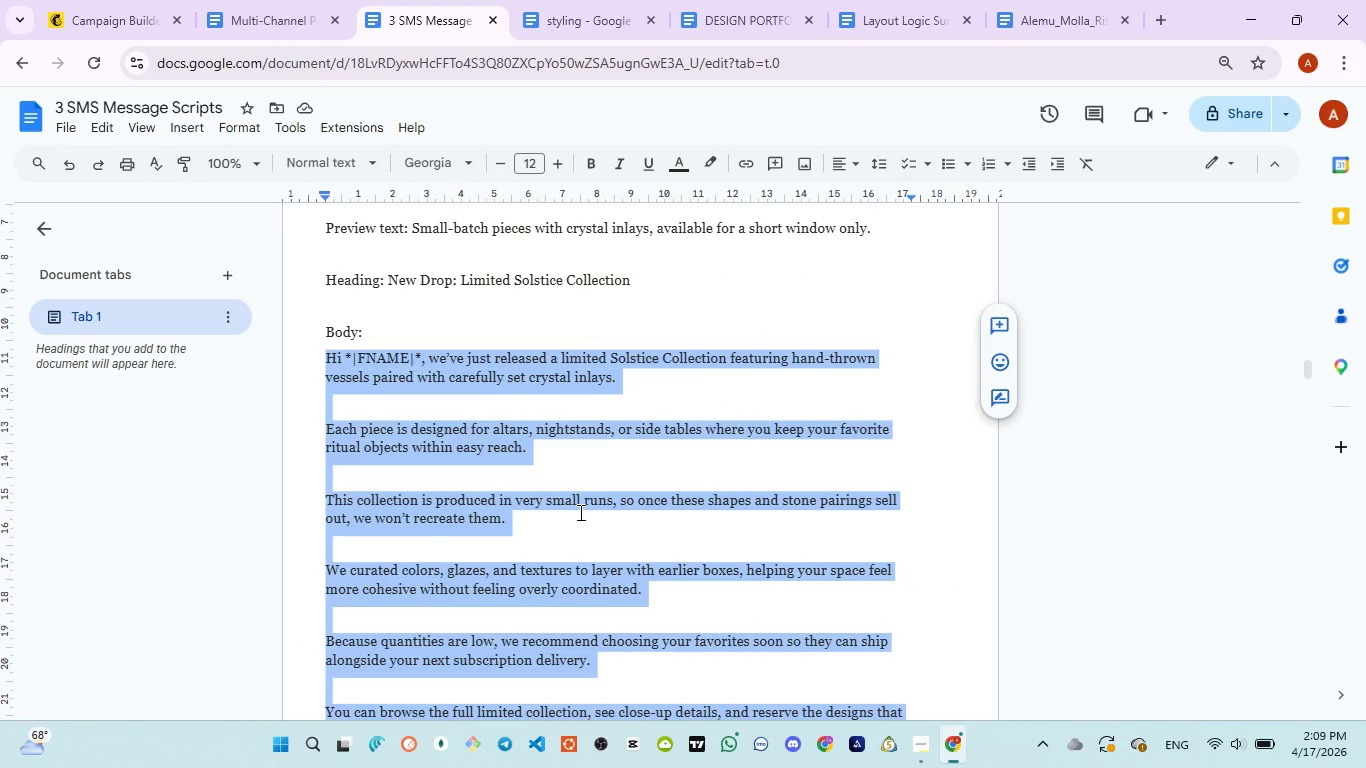 
scroll: coordinate [588, 517], scroll_direction: down, amount: 2.0
 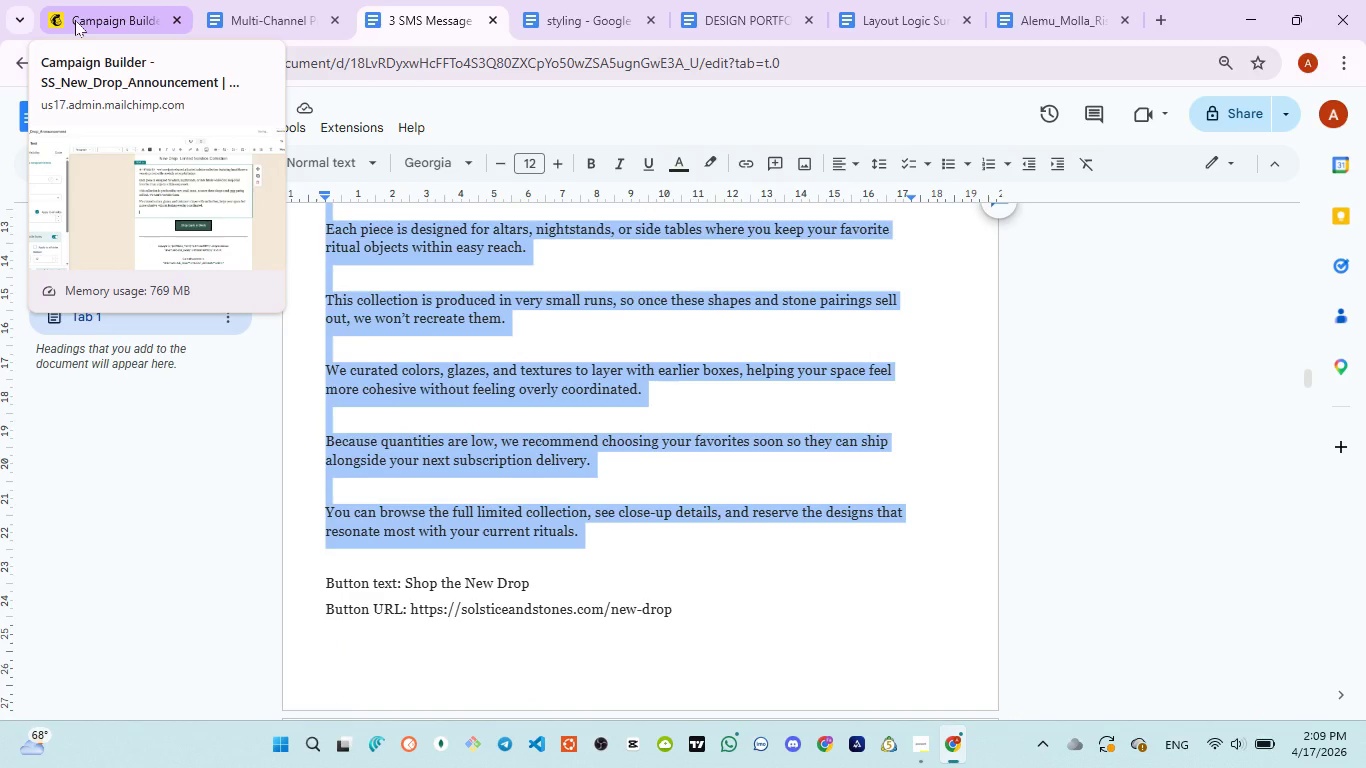 
wait(6.14)
 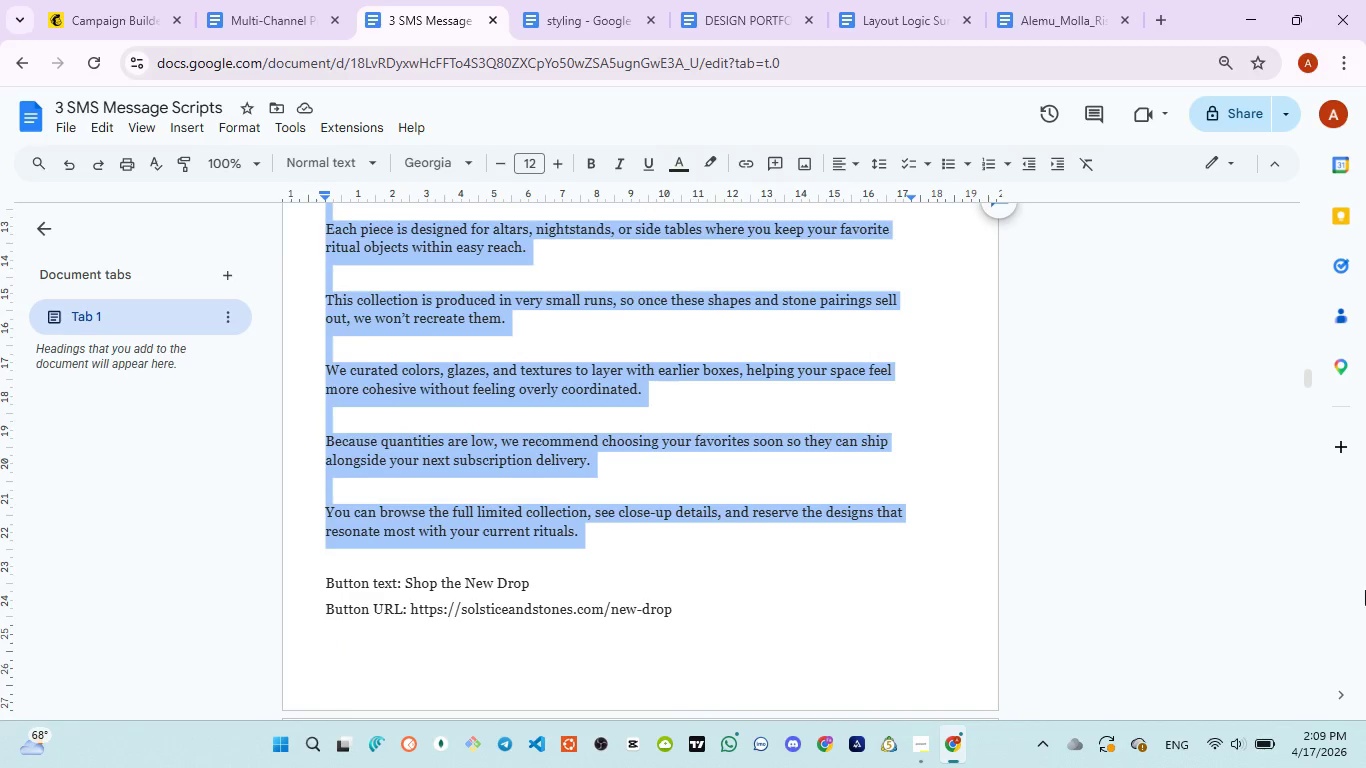 
left_click([75, 20])
 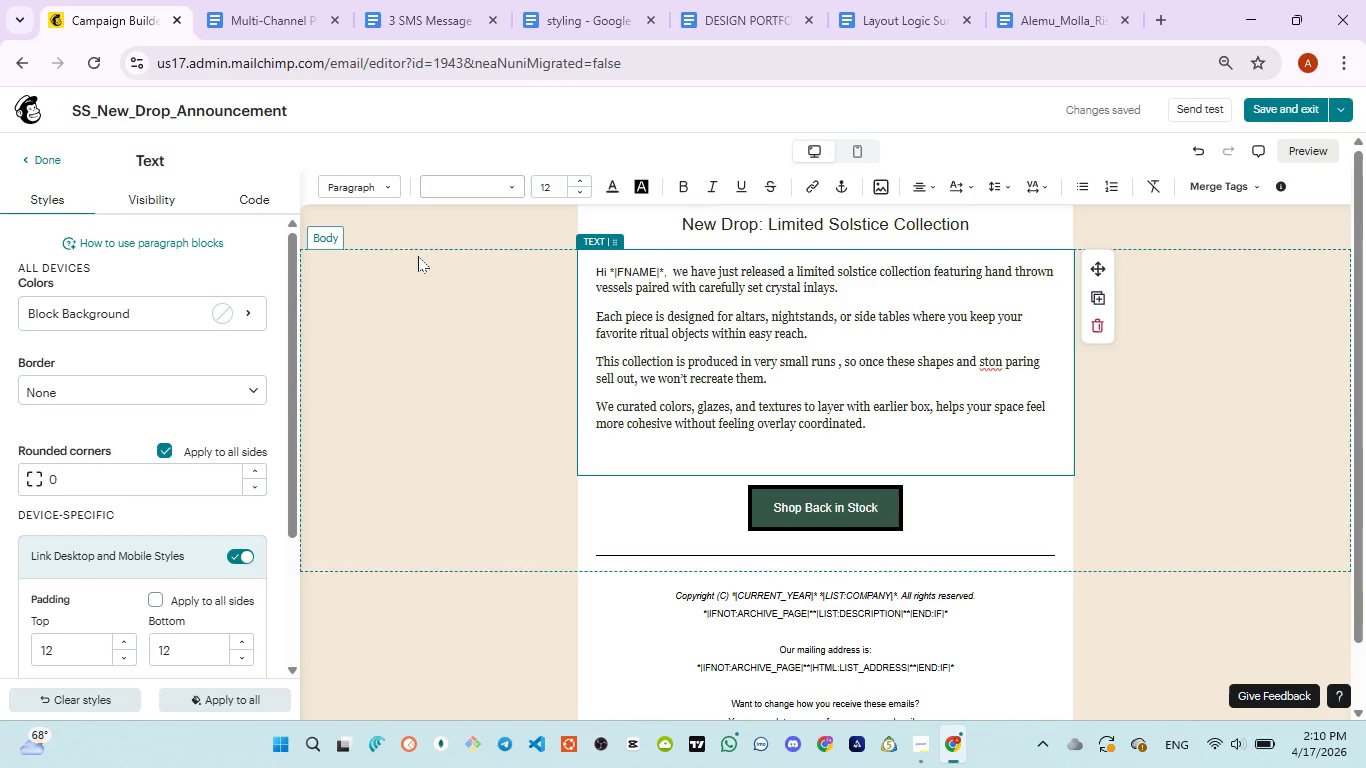 
type(Because quantities are low, we recommend)
 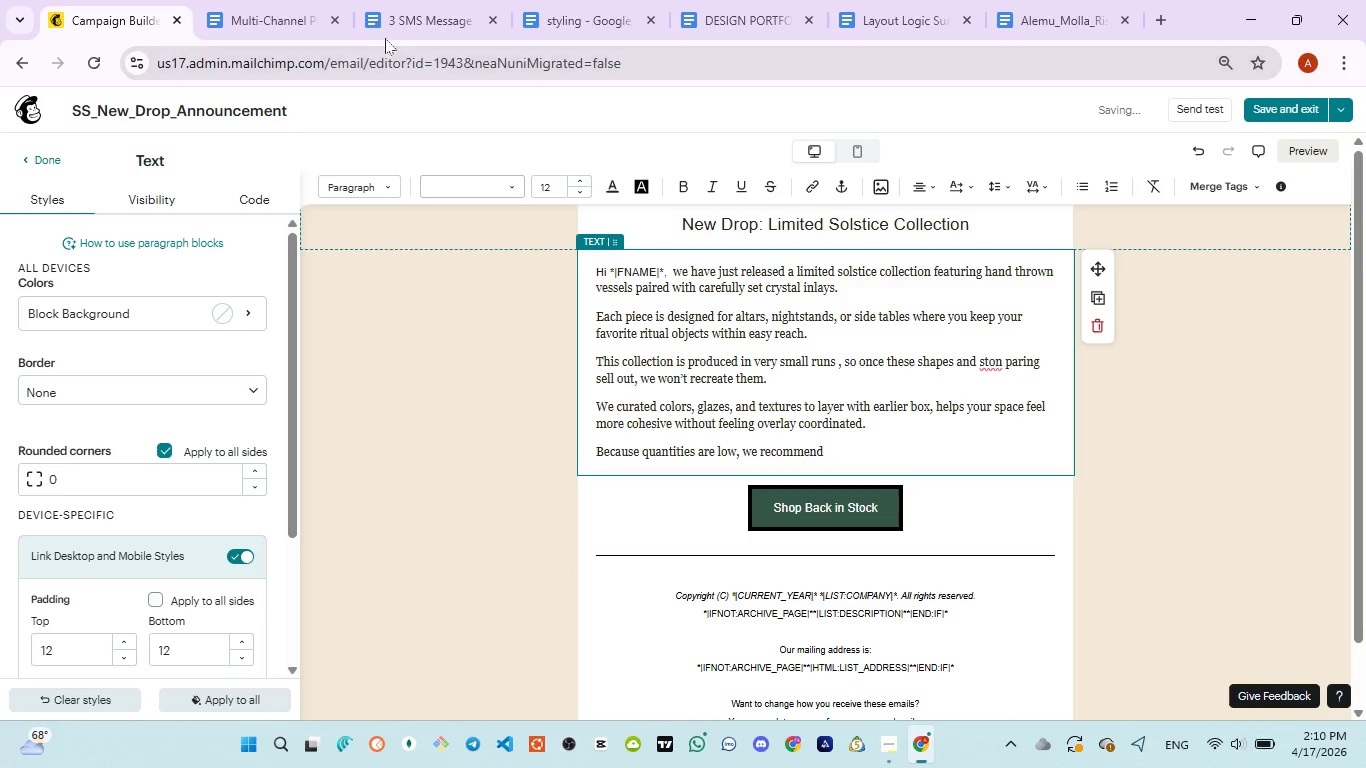 
left_click([388, 32])
 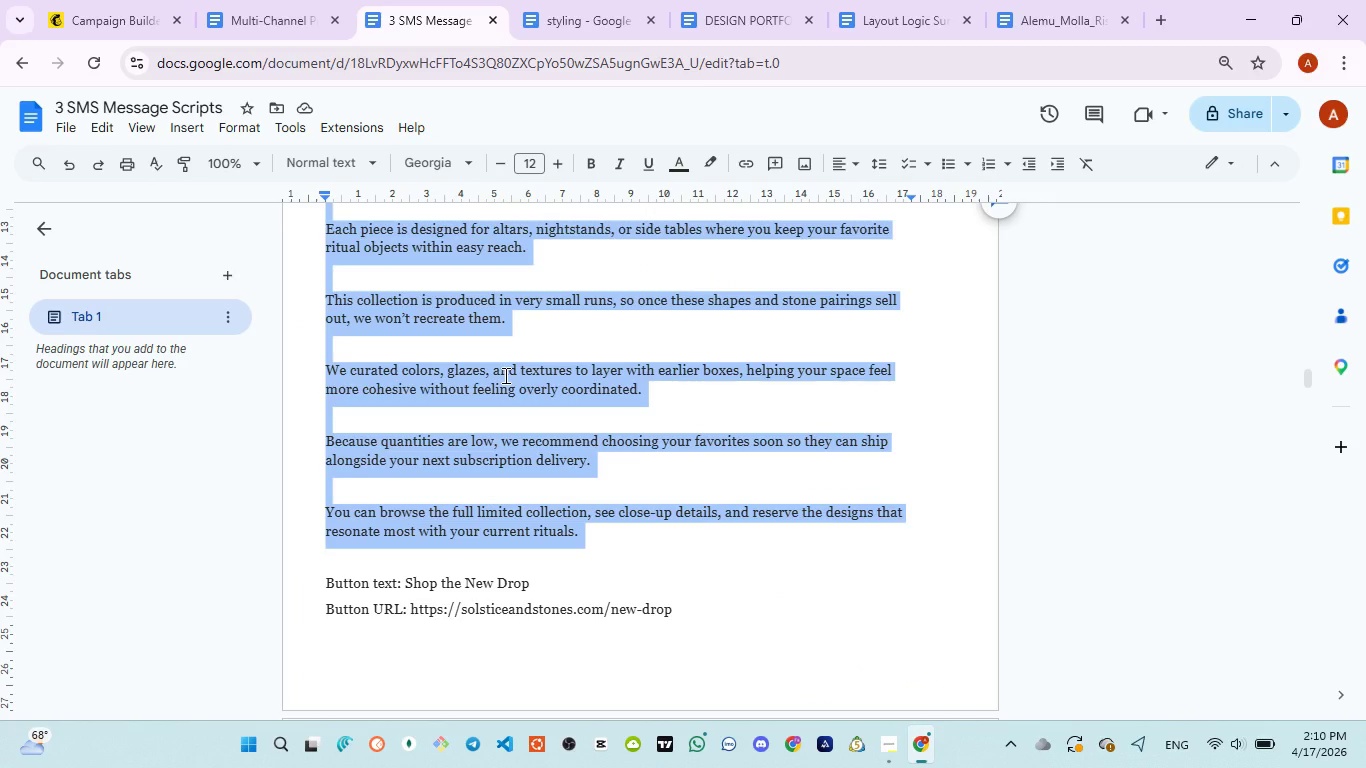 
wait(7.61)
 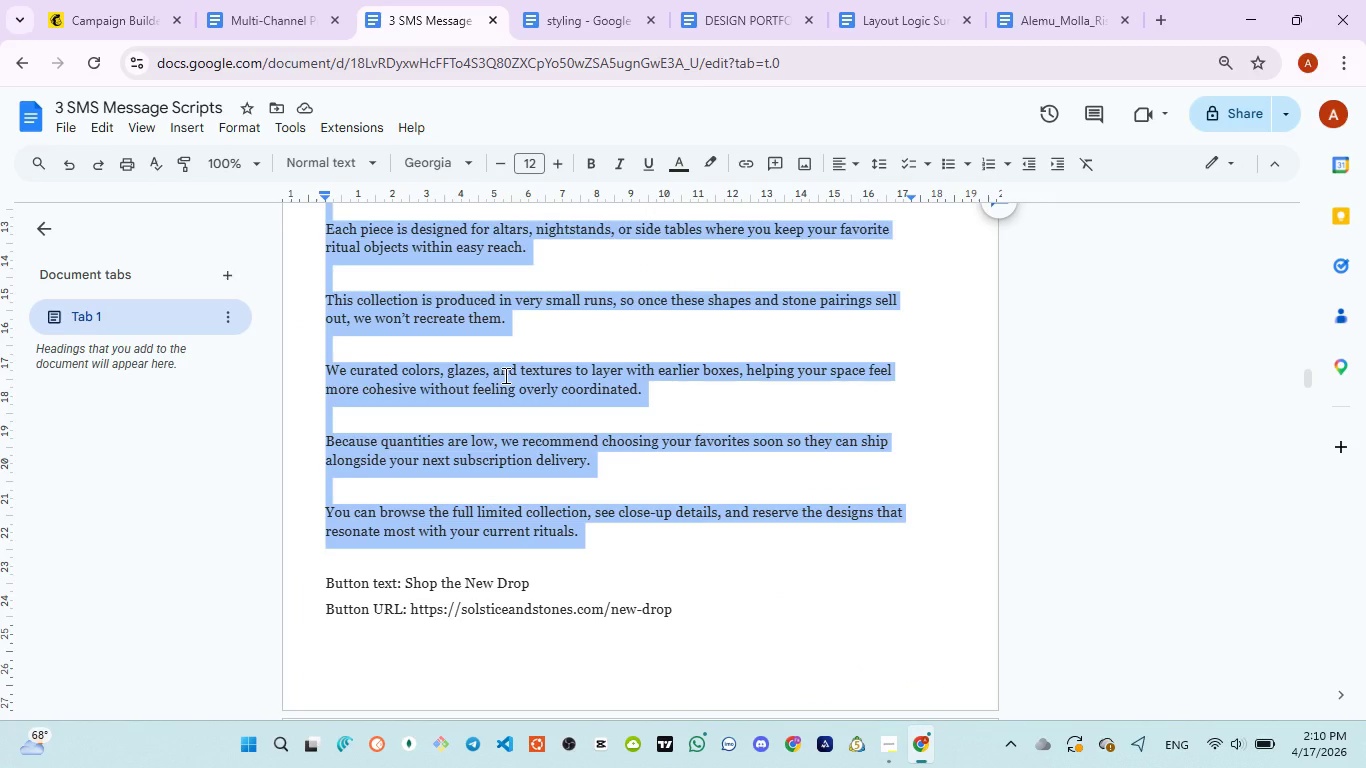 
left_click([130, 25])
 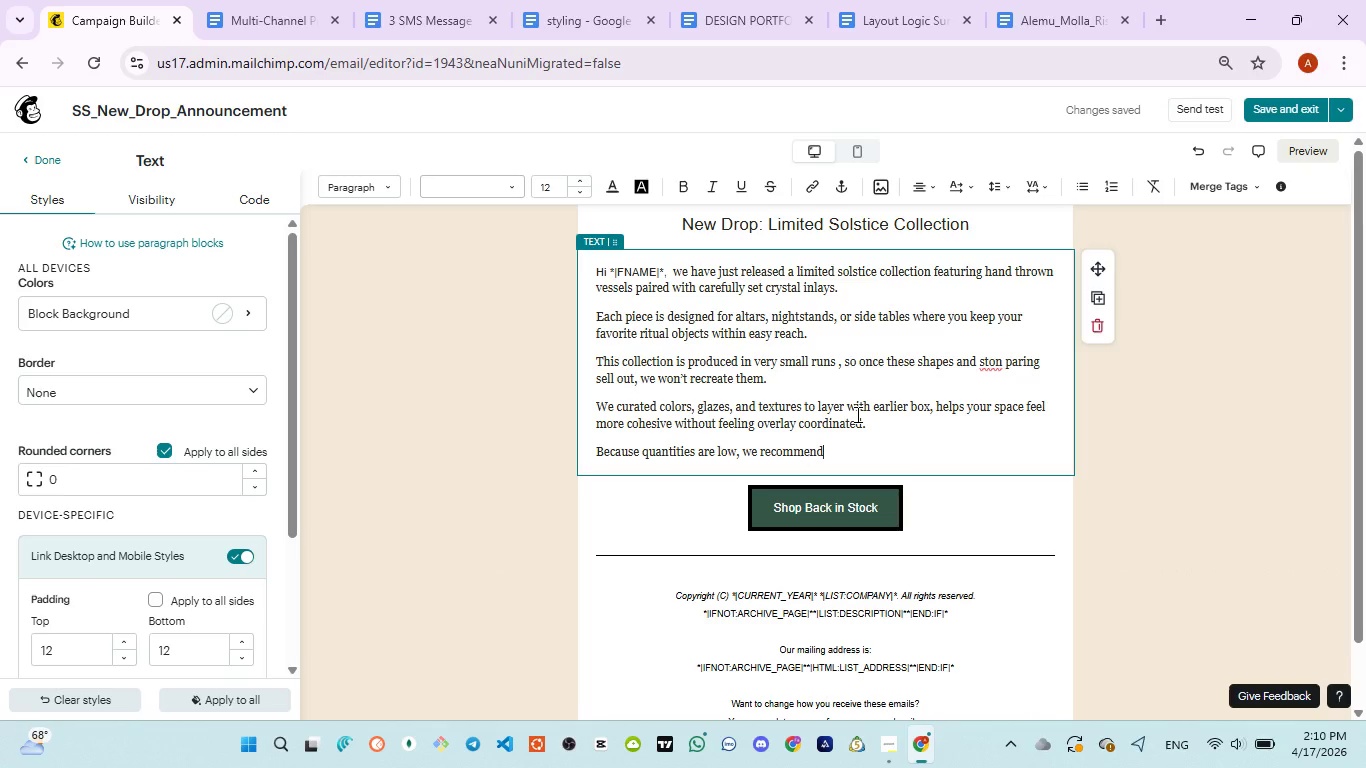 
type( choose your favorite soon)
 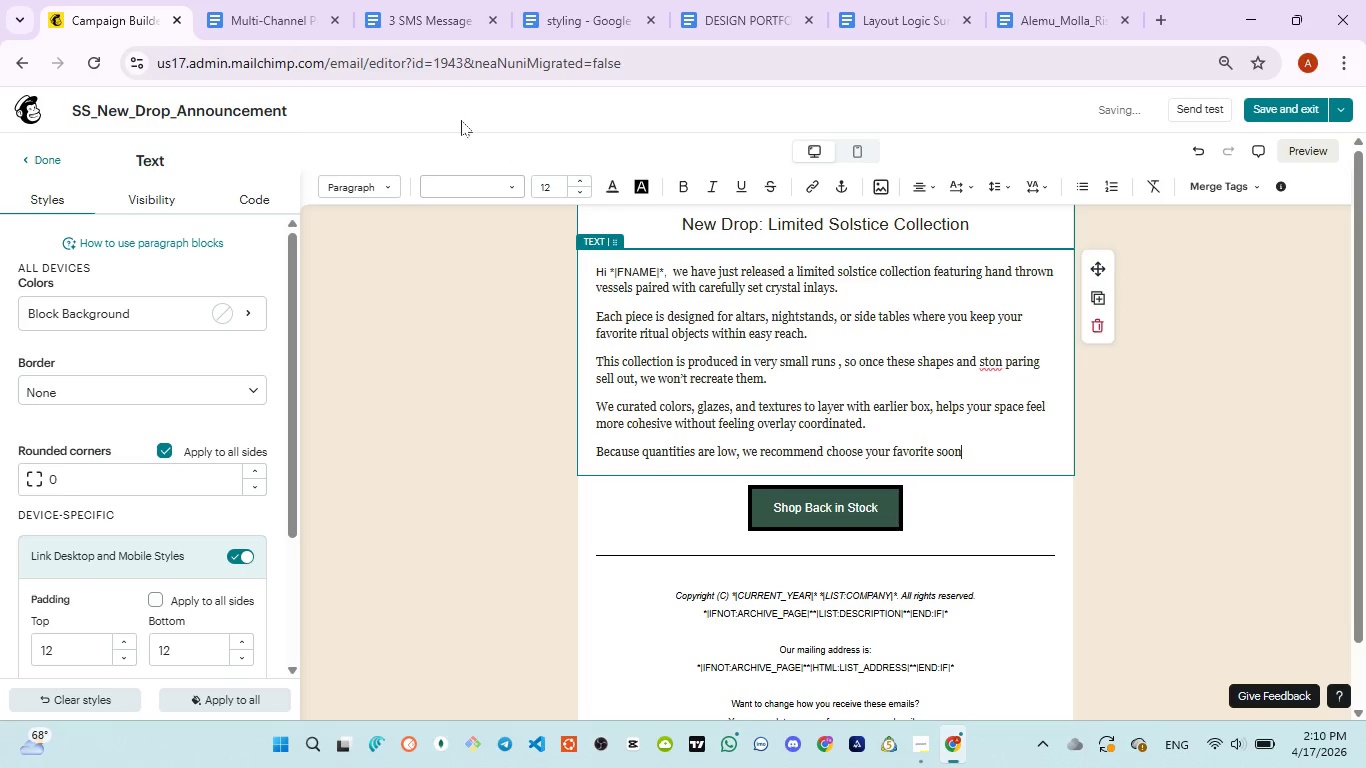 
left_click([402, 11])
 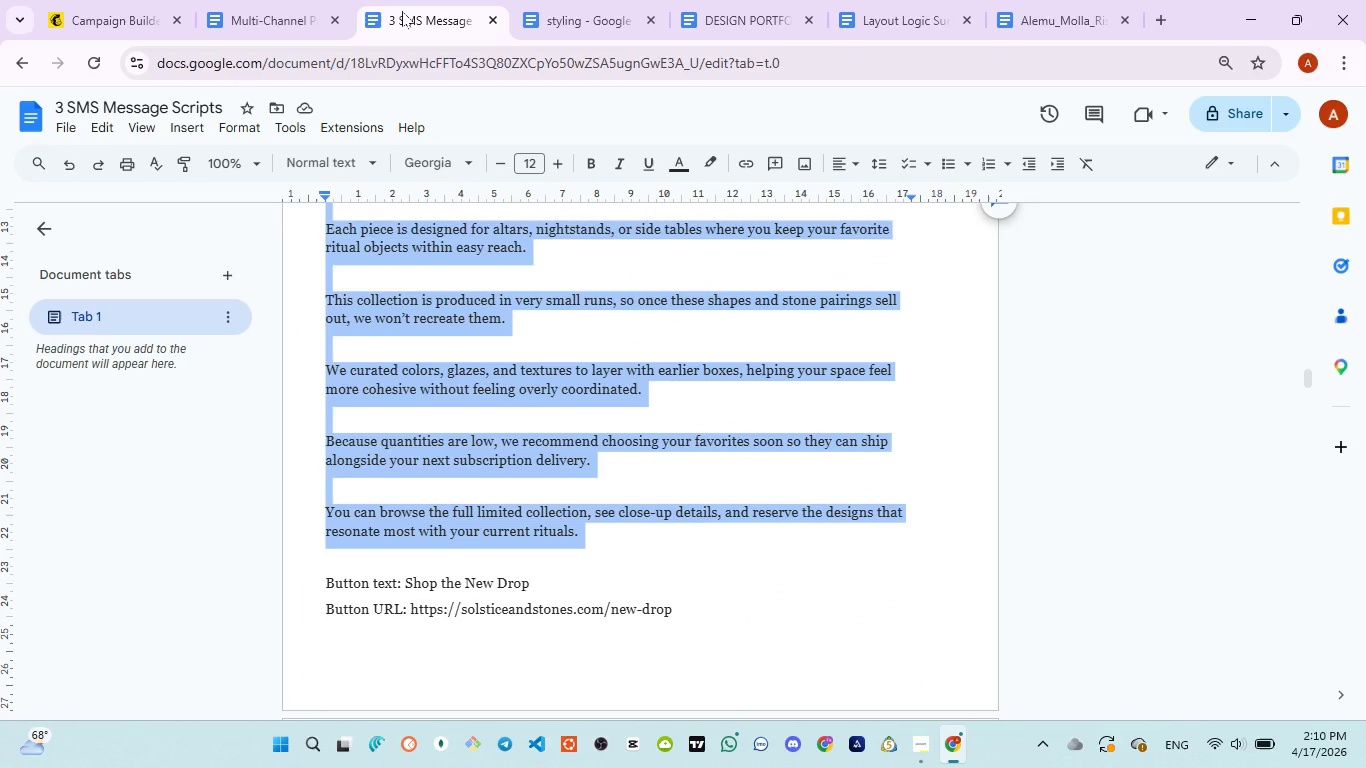 
wait(6.23)
 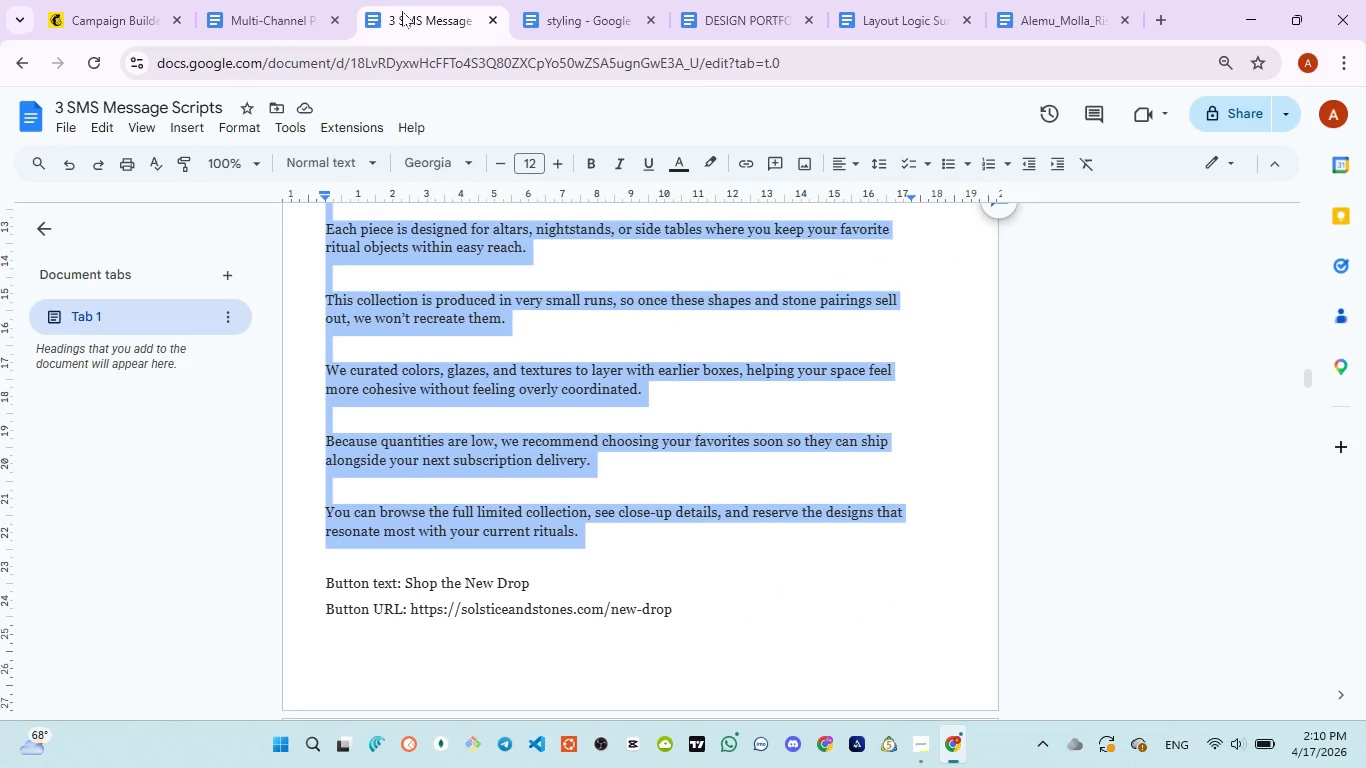 
left_click([104, 27])
 